 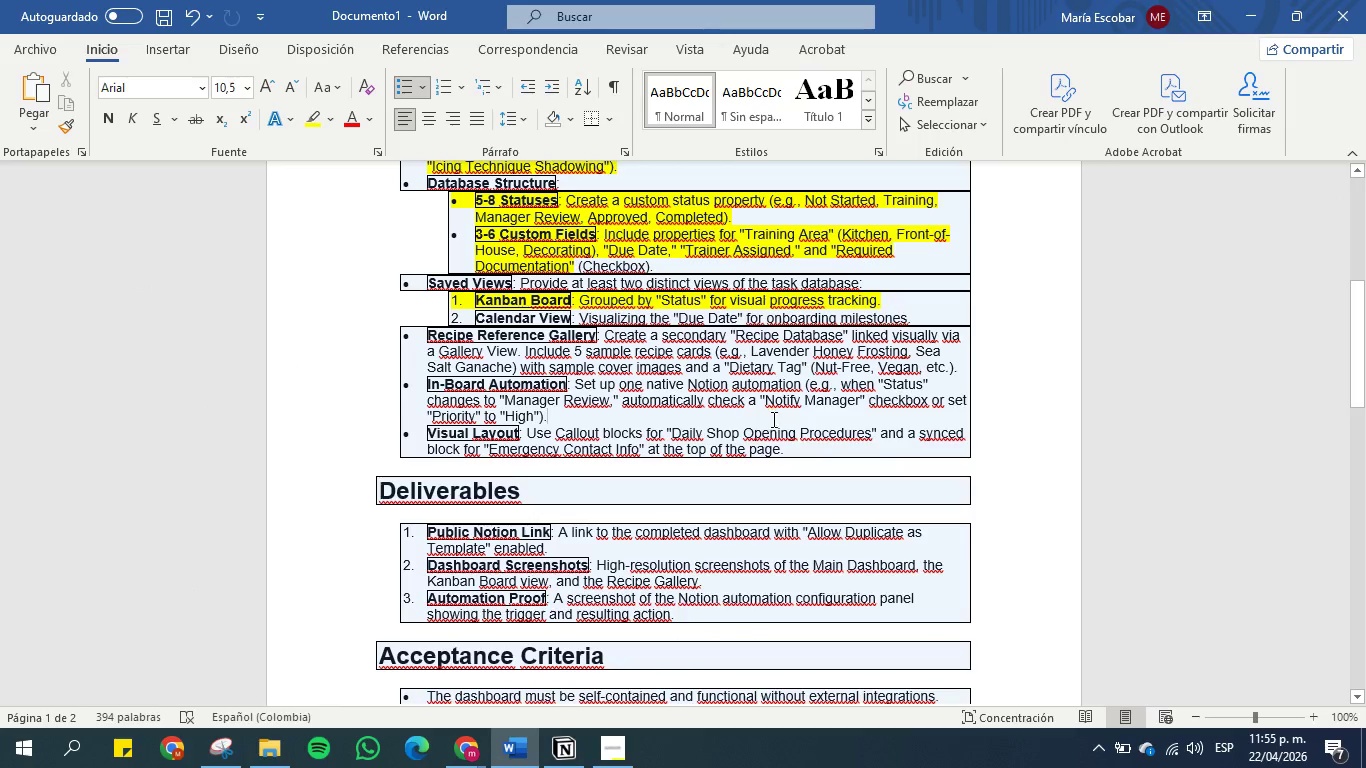 
left_click_drag(start_coordinate=[919, 433], to_coordinate=[943, 446])
 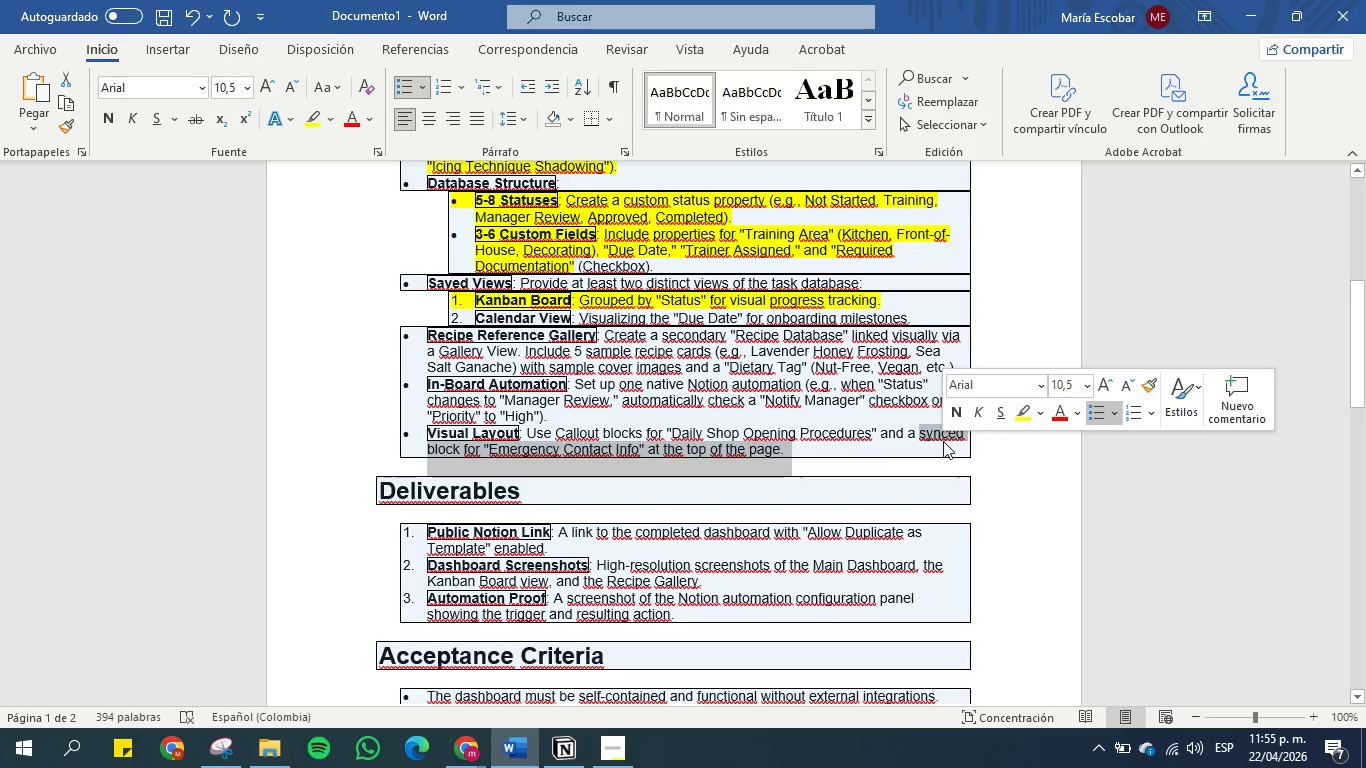 
left_click([943, 441])
 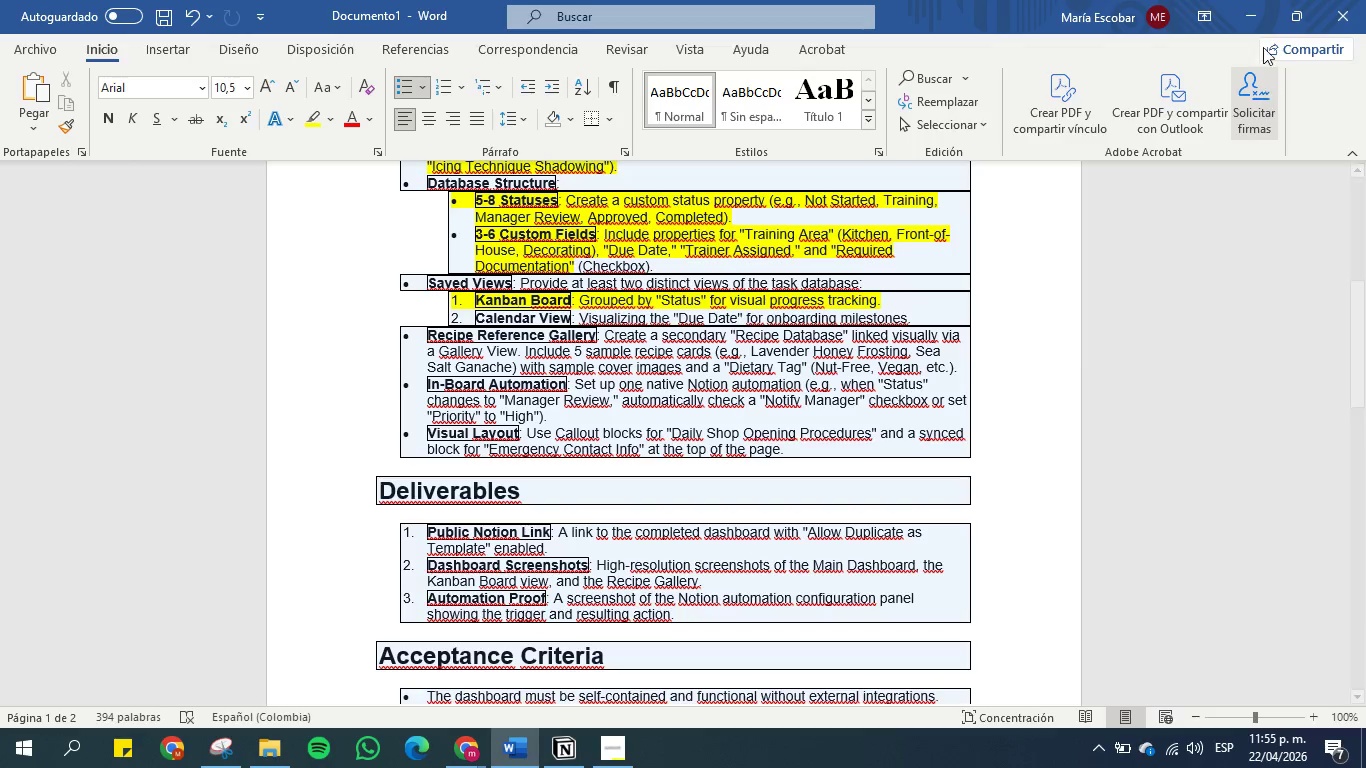 
left_click([1256, 11])
 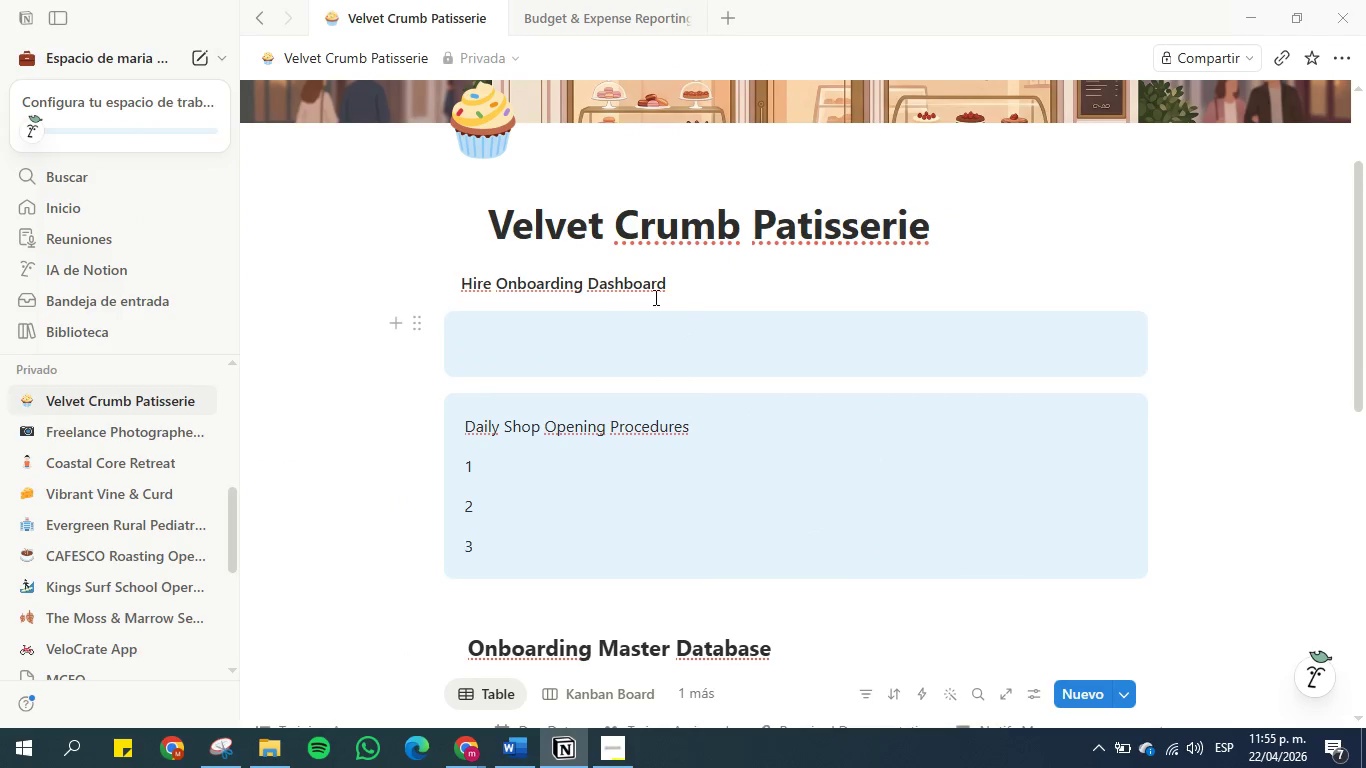 
left_click([713, 284])
 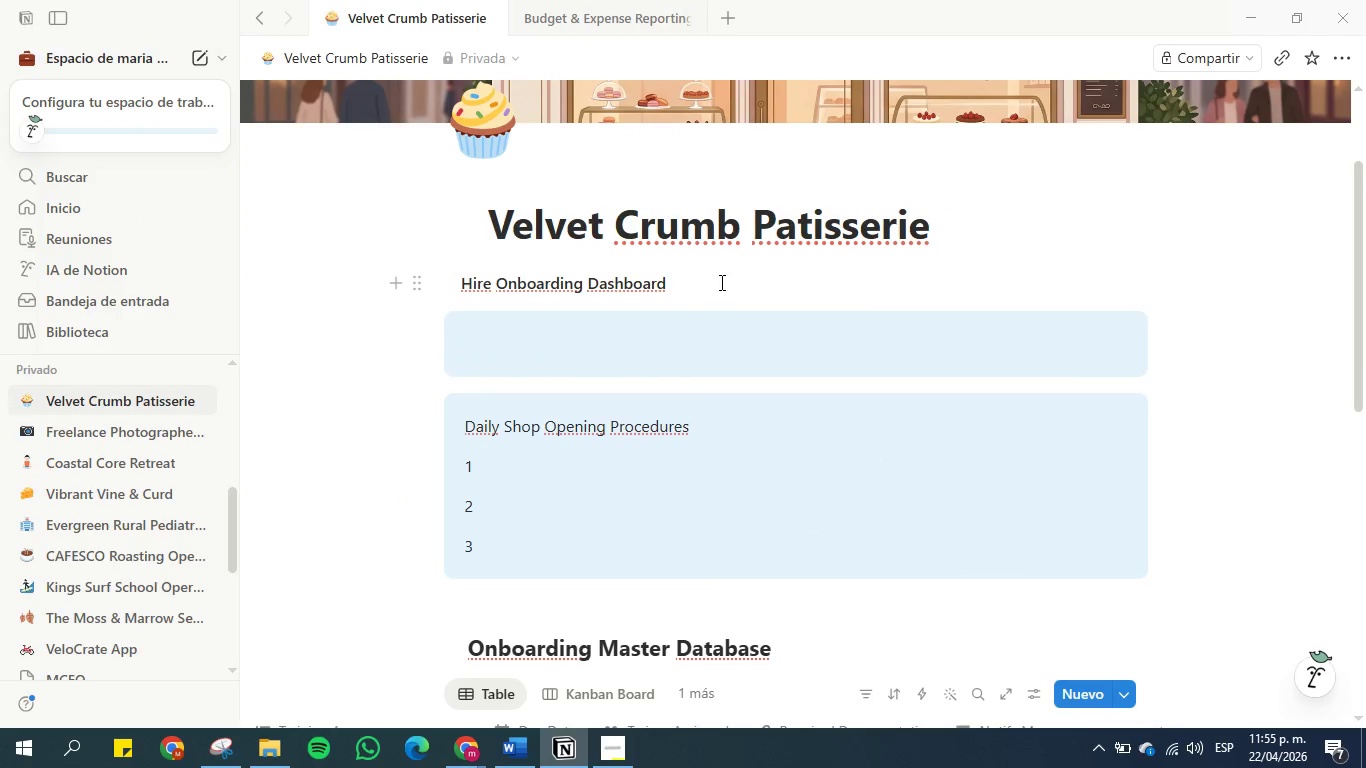 
key(Enter)
 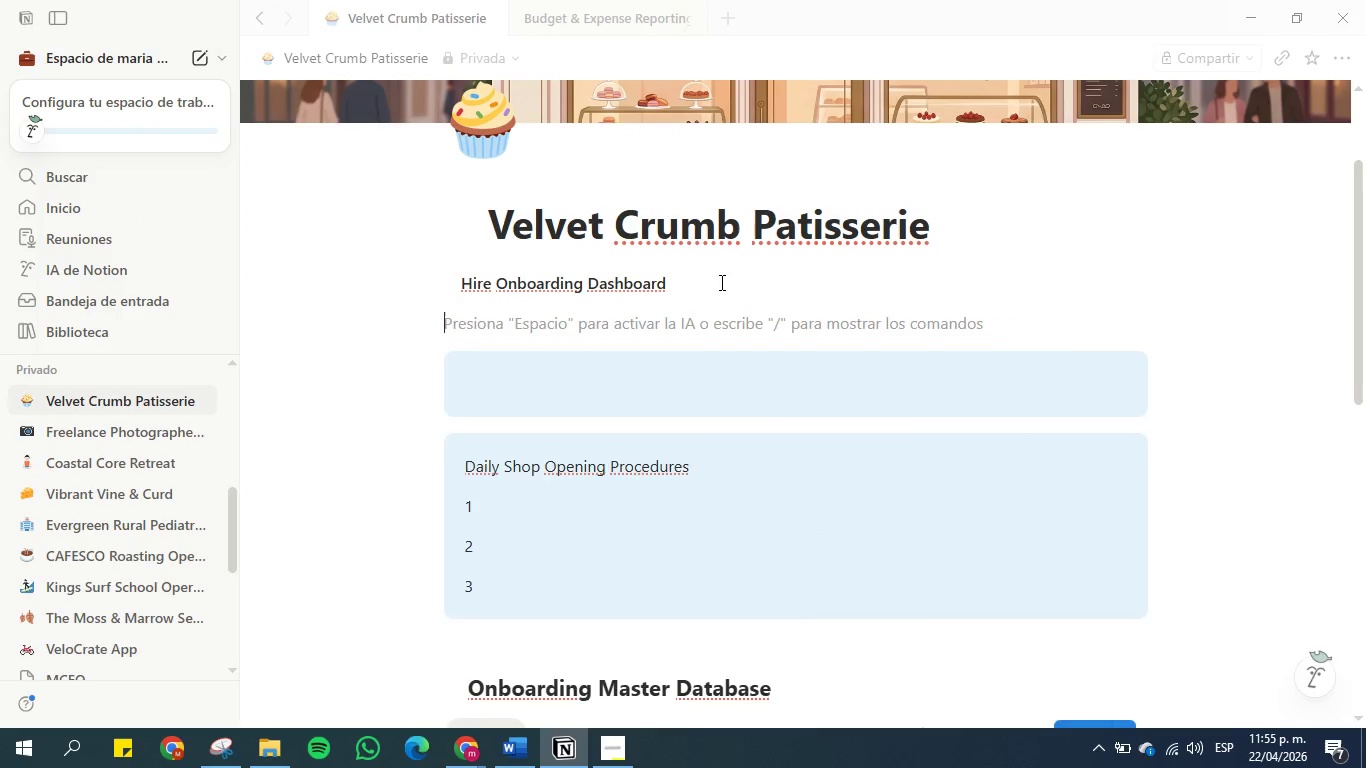 
key(Enter)
 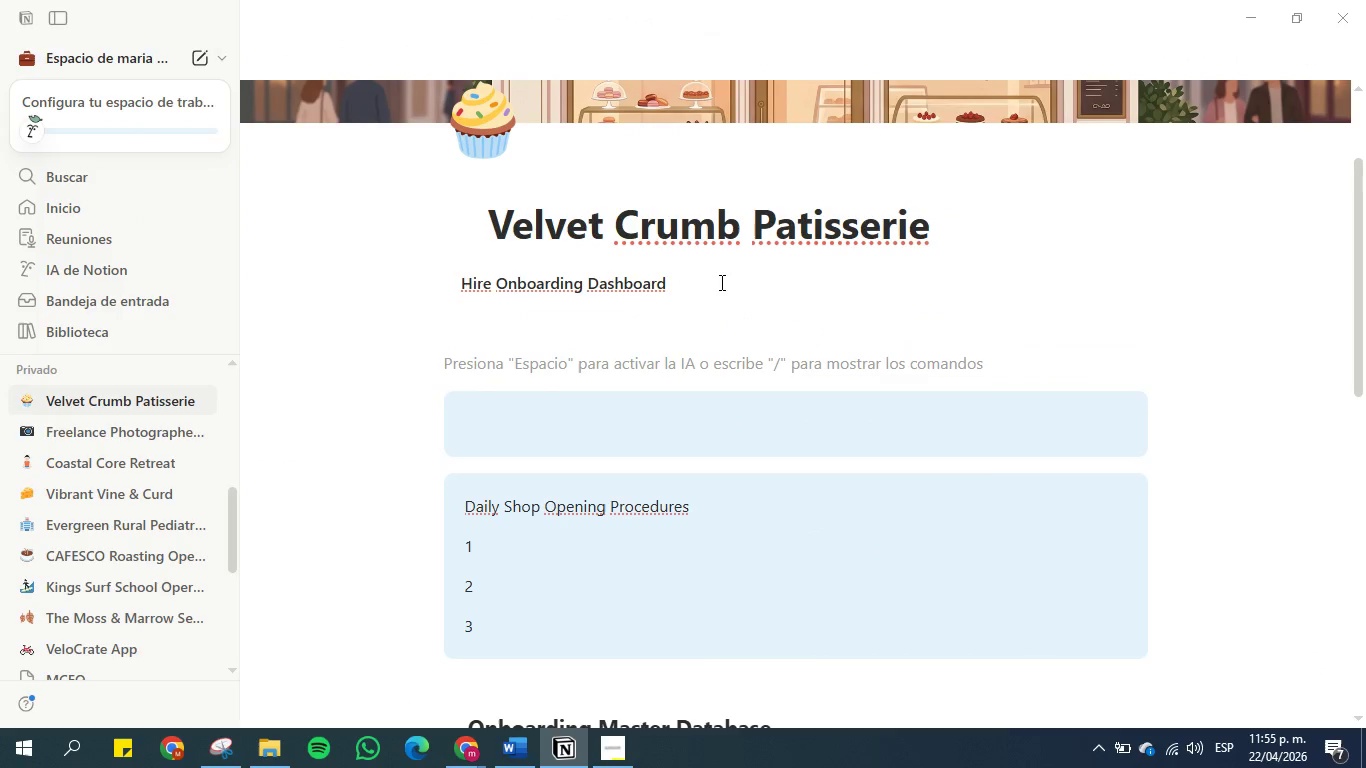 
type(&synce)
 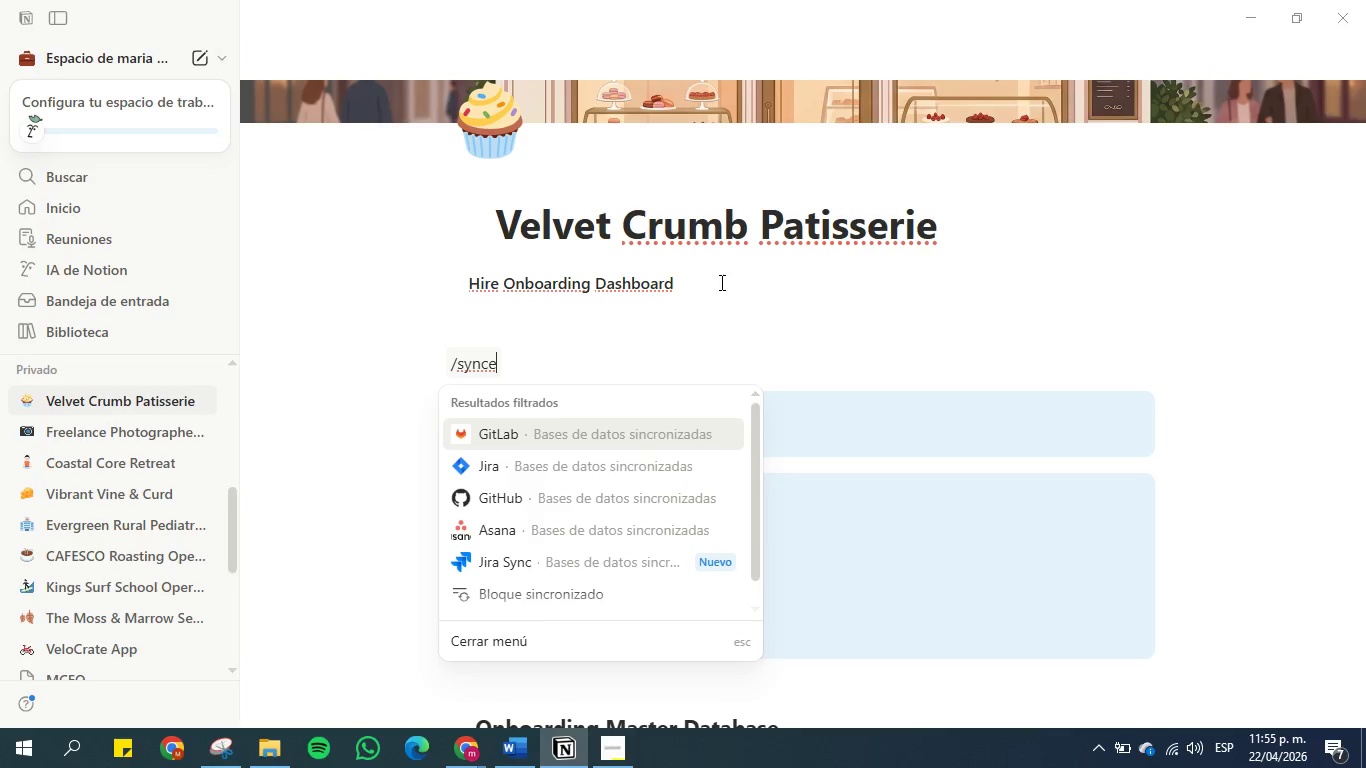 
wait(7.34)
 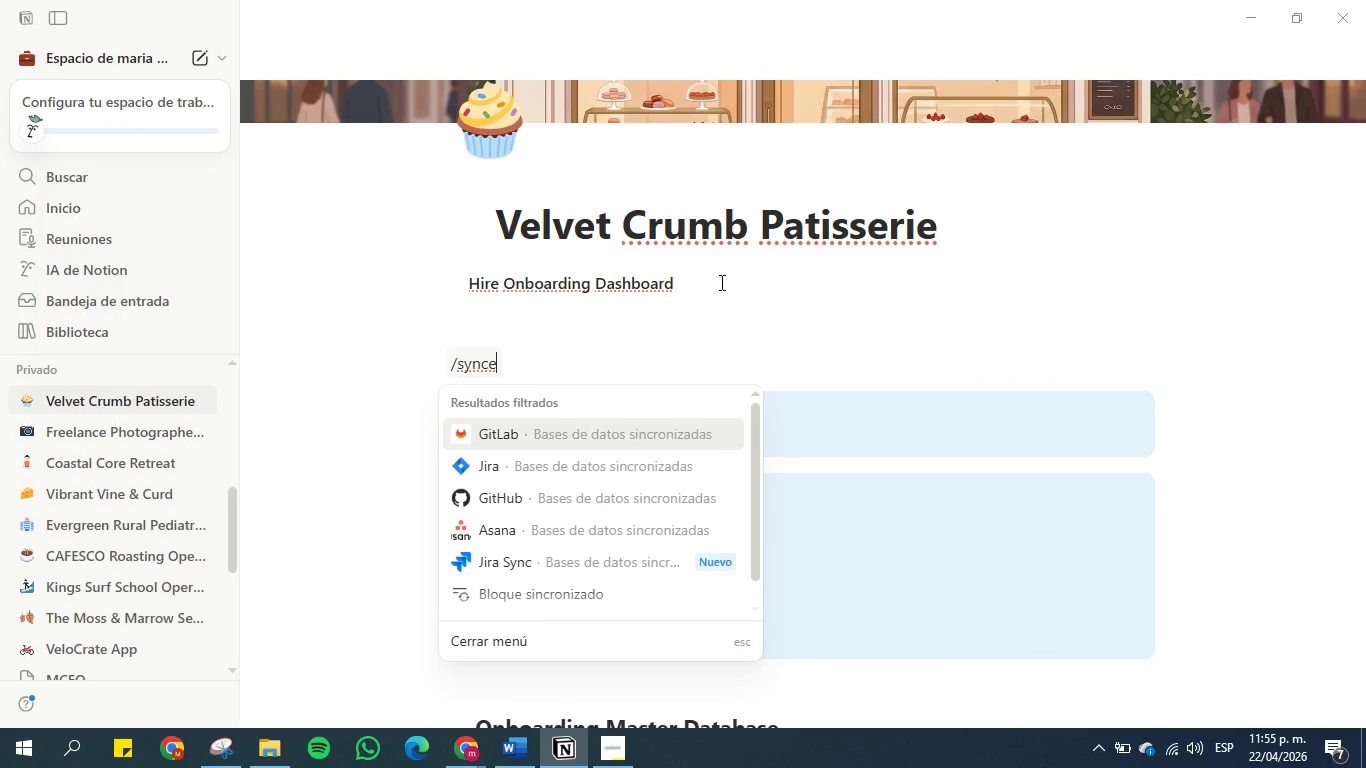 
mouse_move([584, 559])
 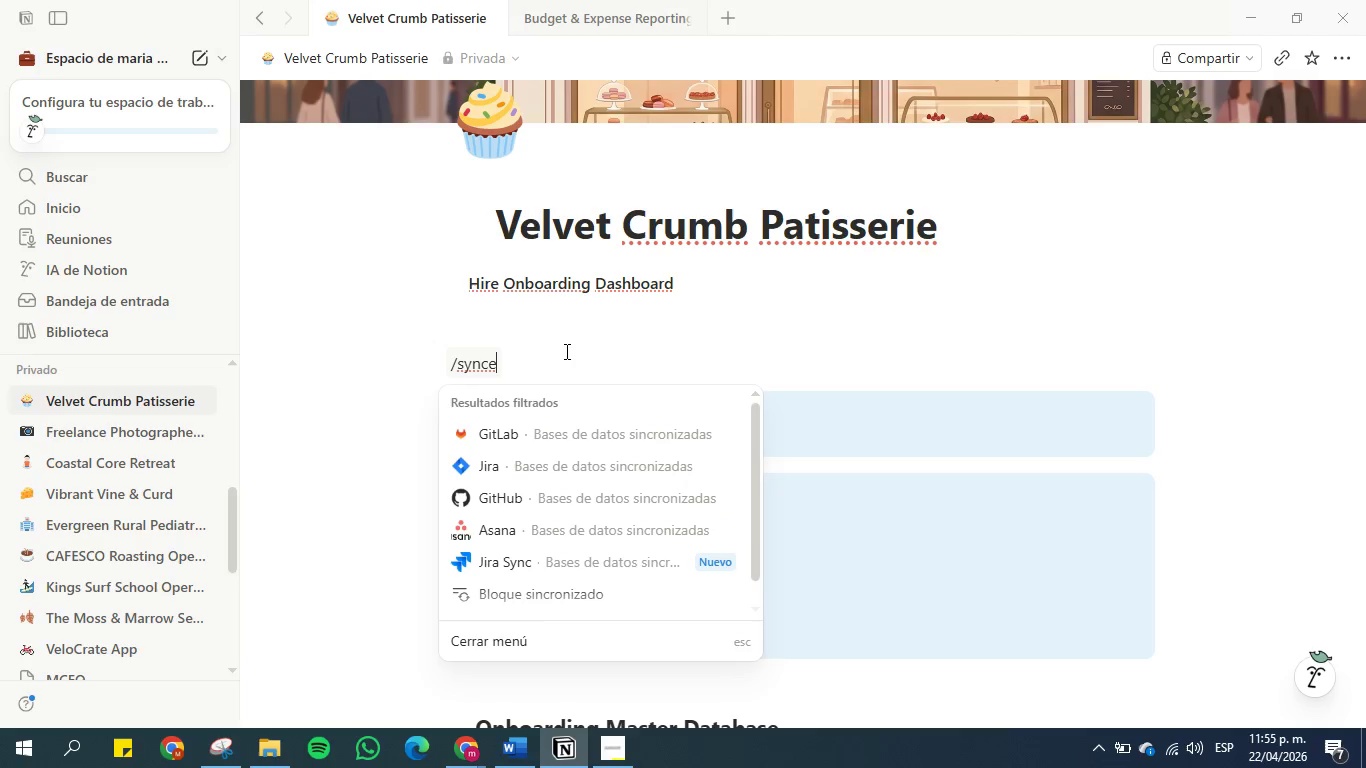 
double_click([558, 354])
 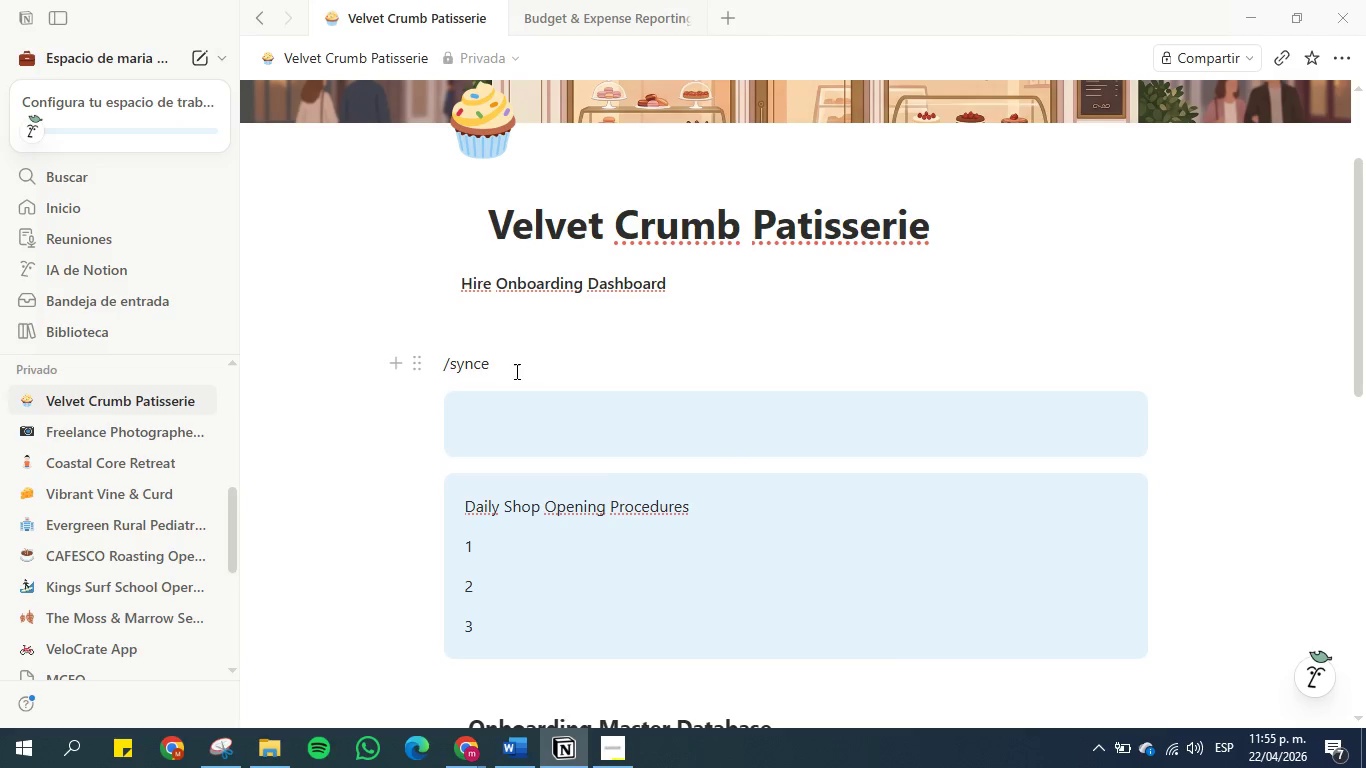 
left_click_drag(start_coordinate=[515, 371], to_coordinate=[429, 371])
 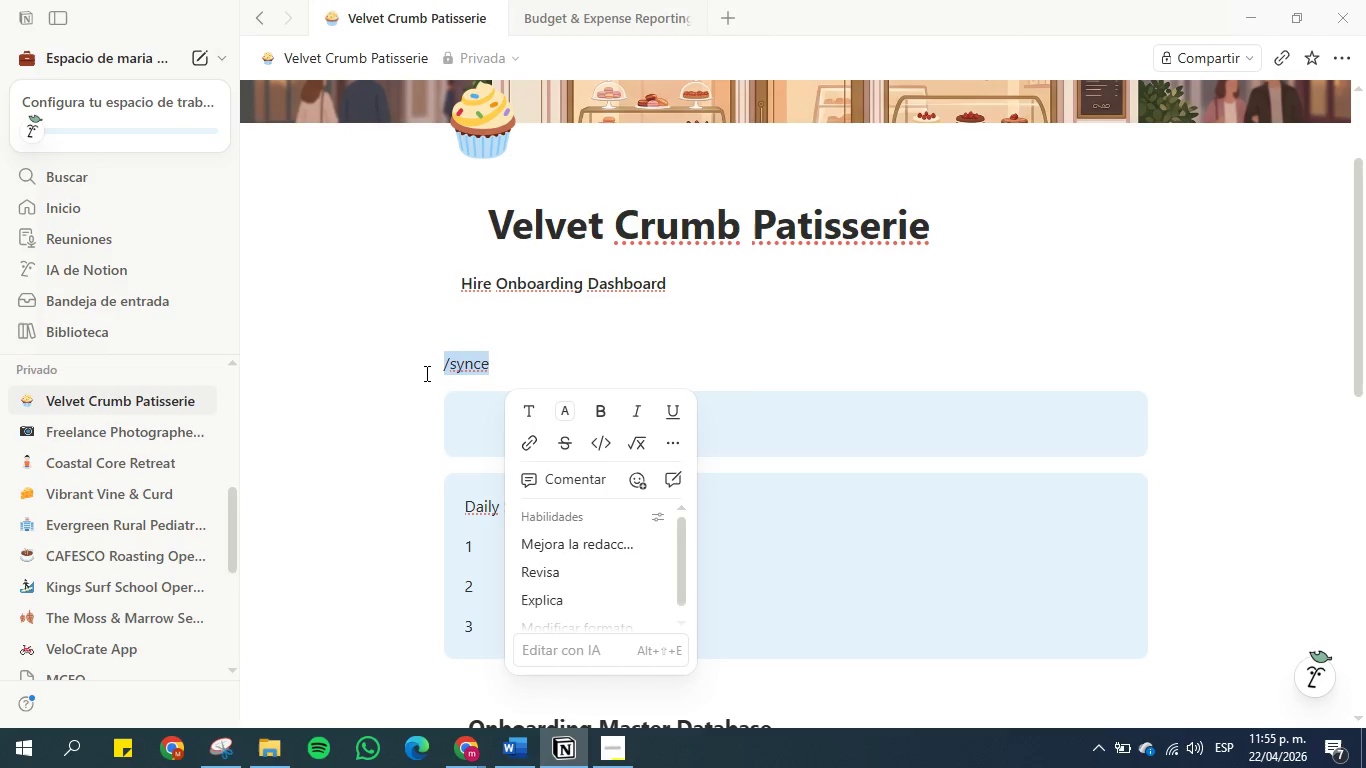 
key(Backspace)
 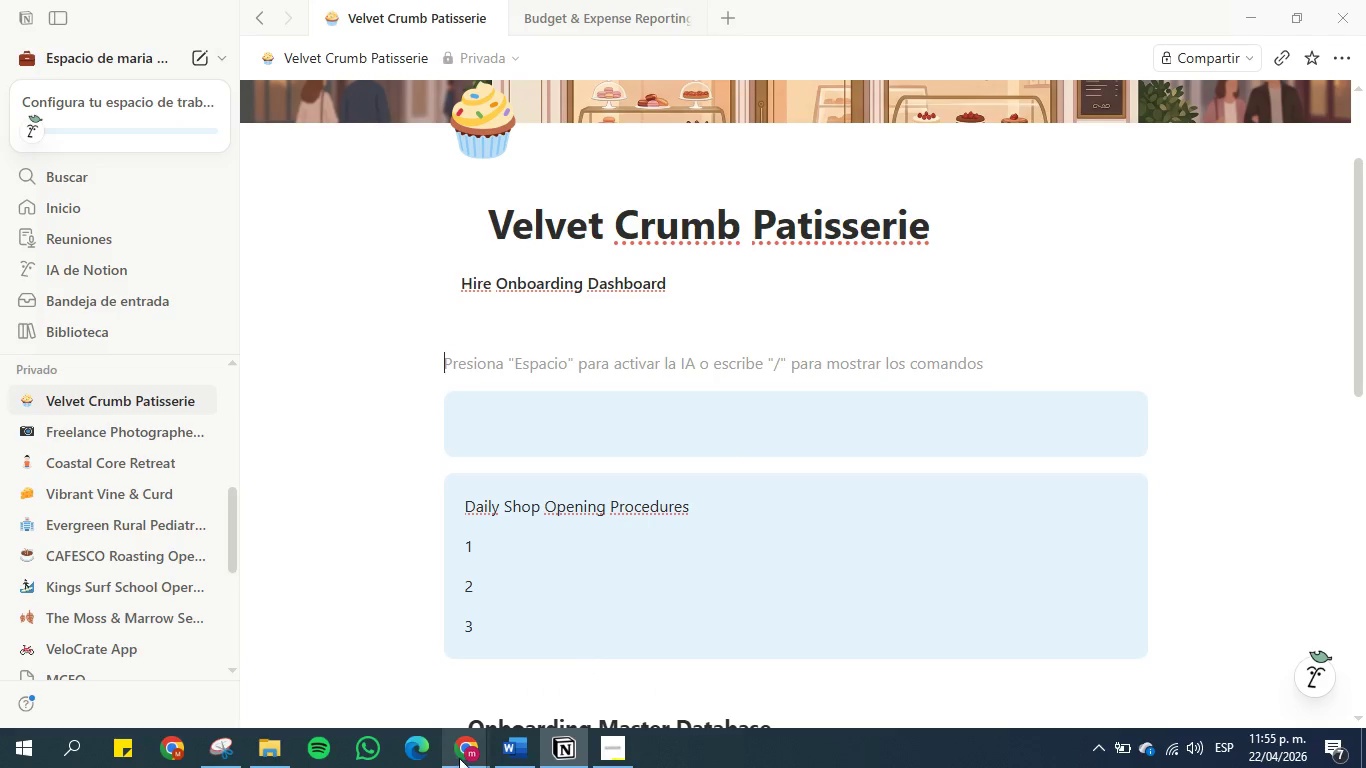 
left_click([290, 646])
 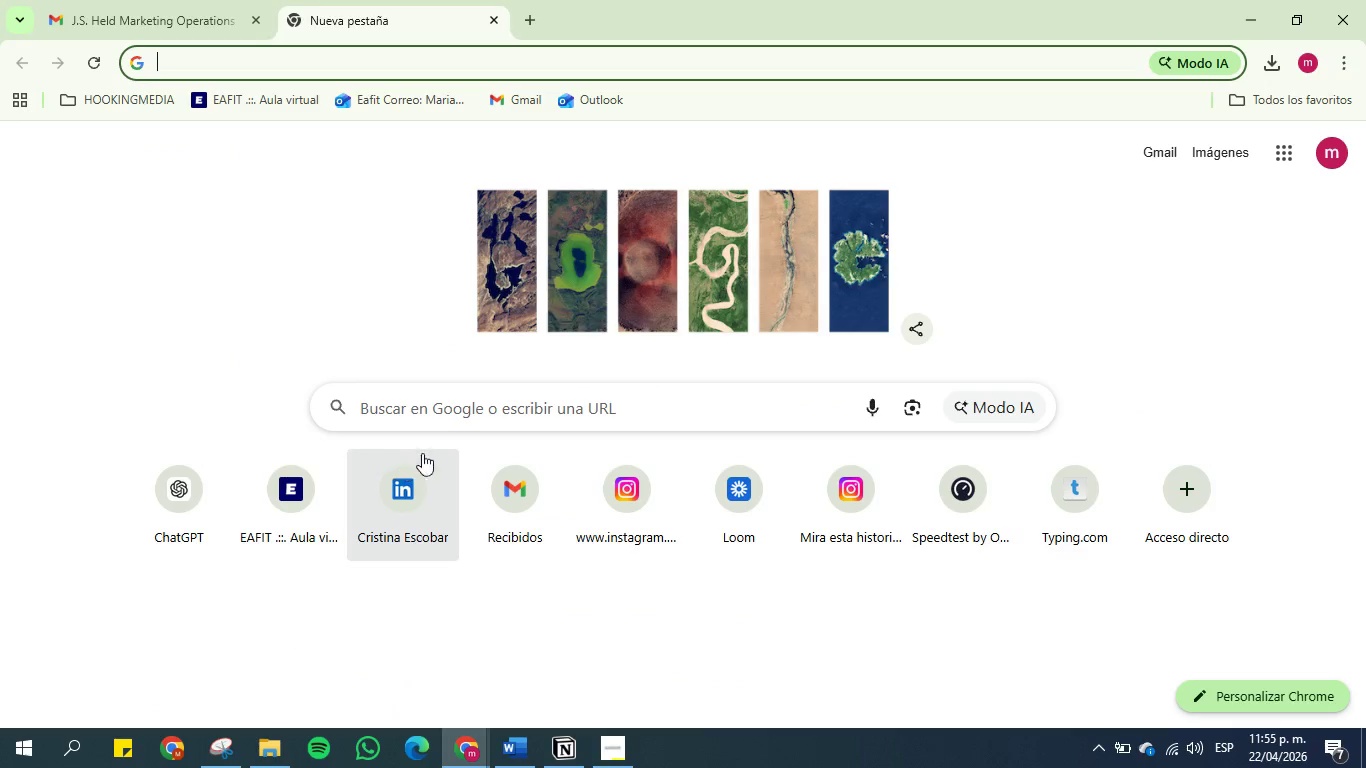 
left_click([446, 416])
 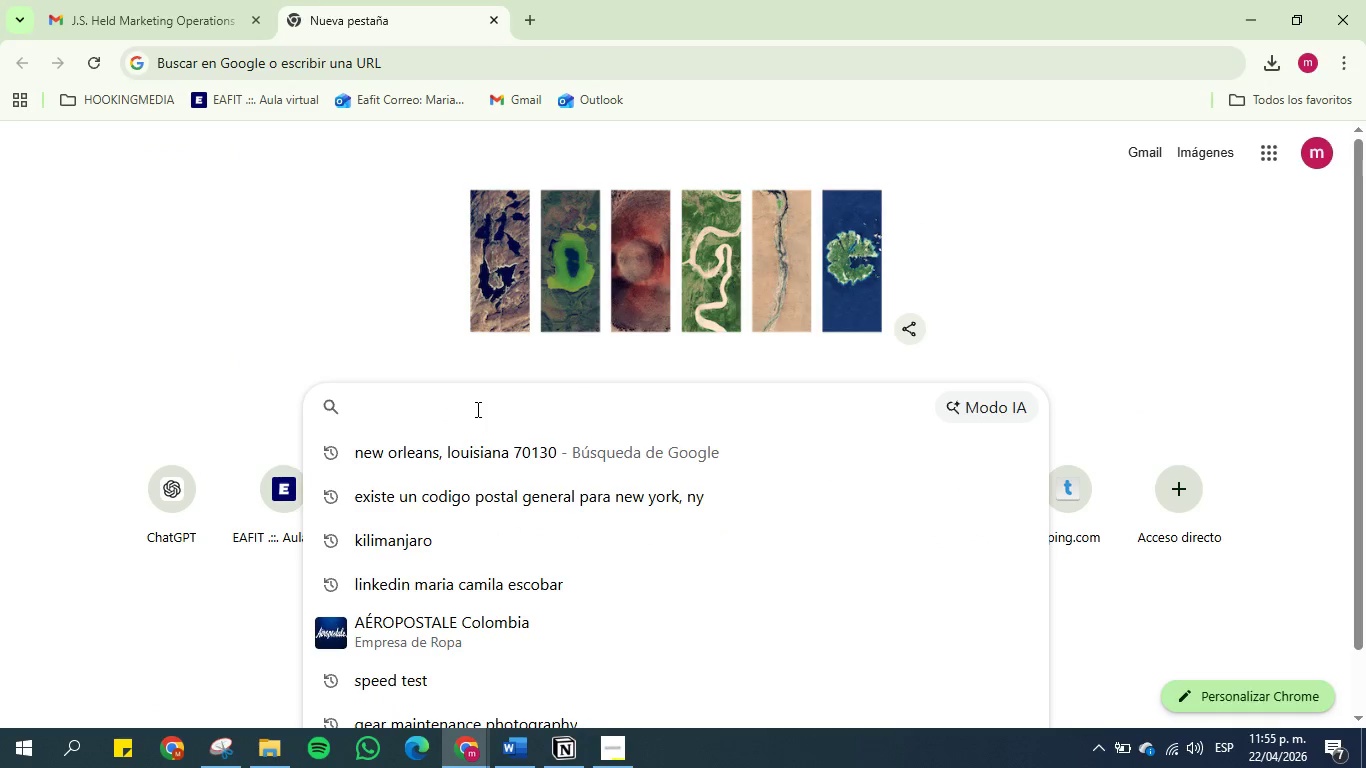 
type(synced en espa`ol )
 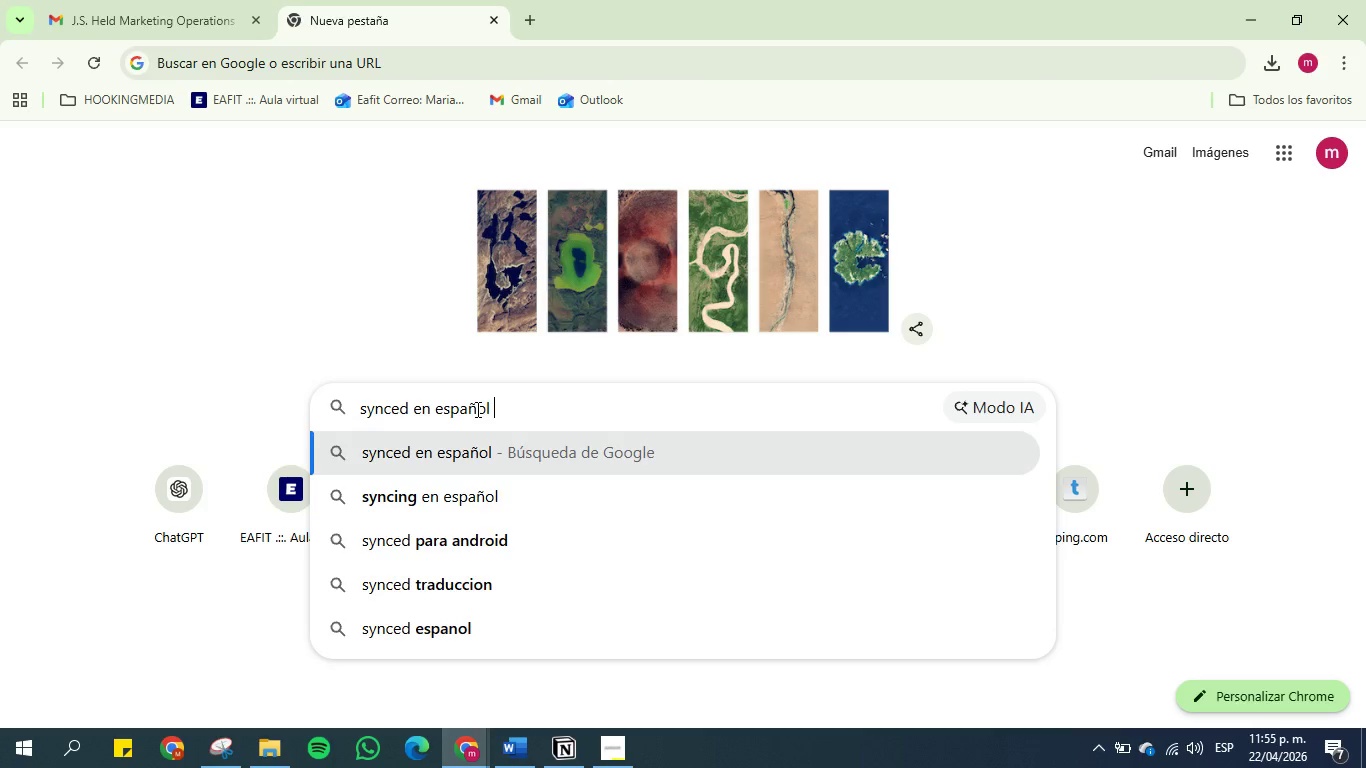 
key(Enter)
 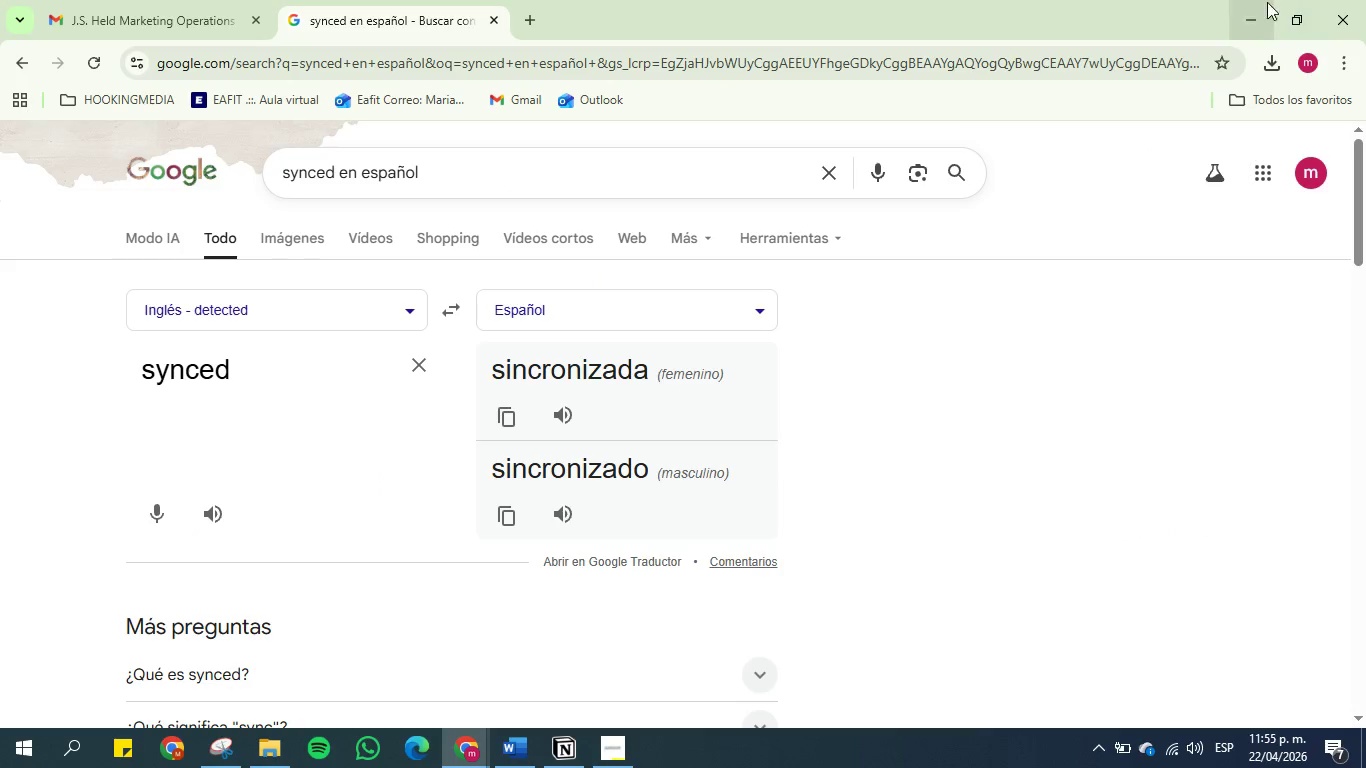 
left_click([1238, 8])
 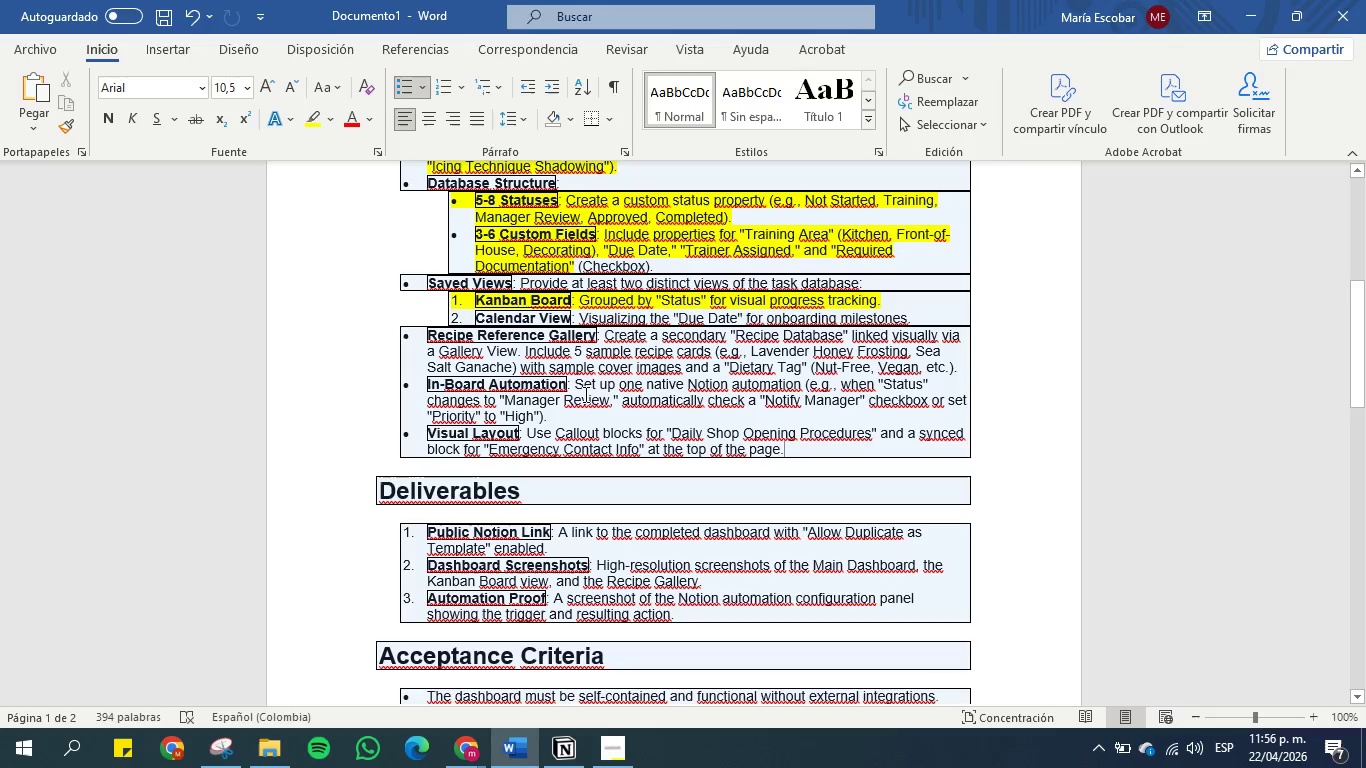 
wait(10.81)
 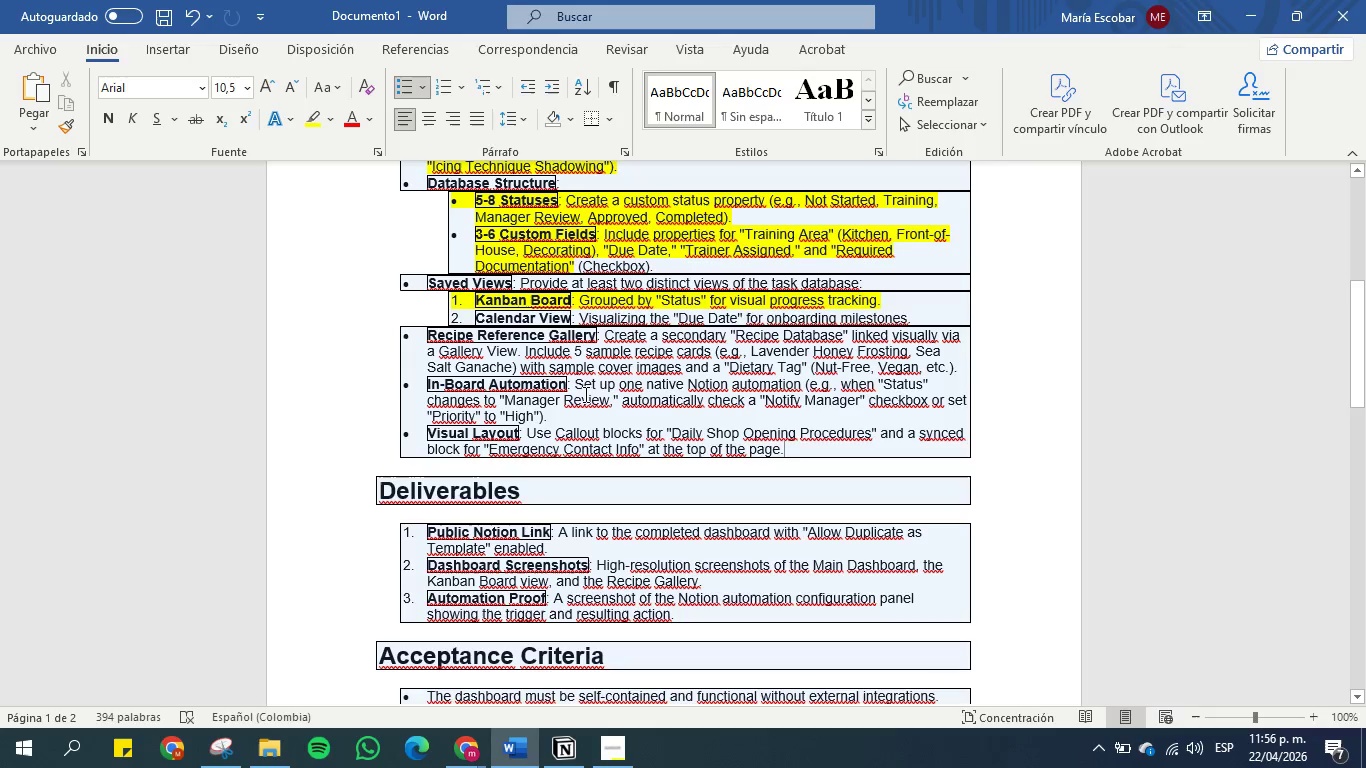 
scroll: coordinate [661, 396], scroll_direction: down, amount: 4.0
 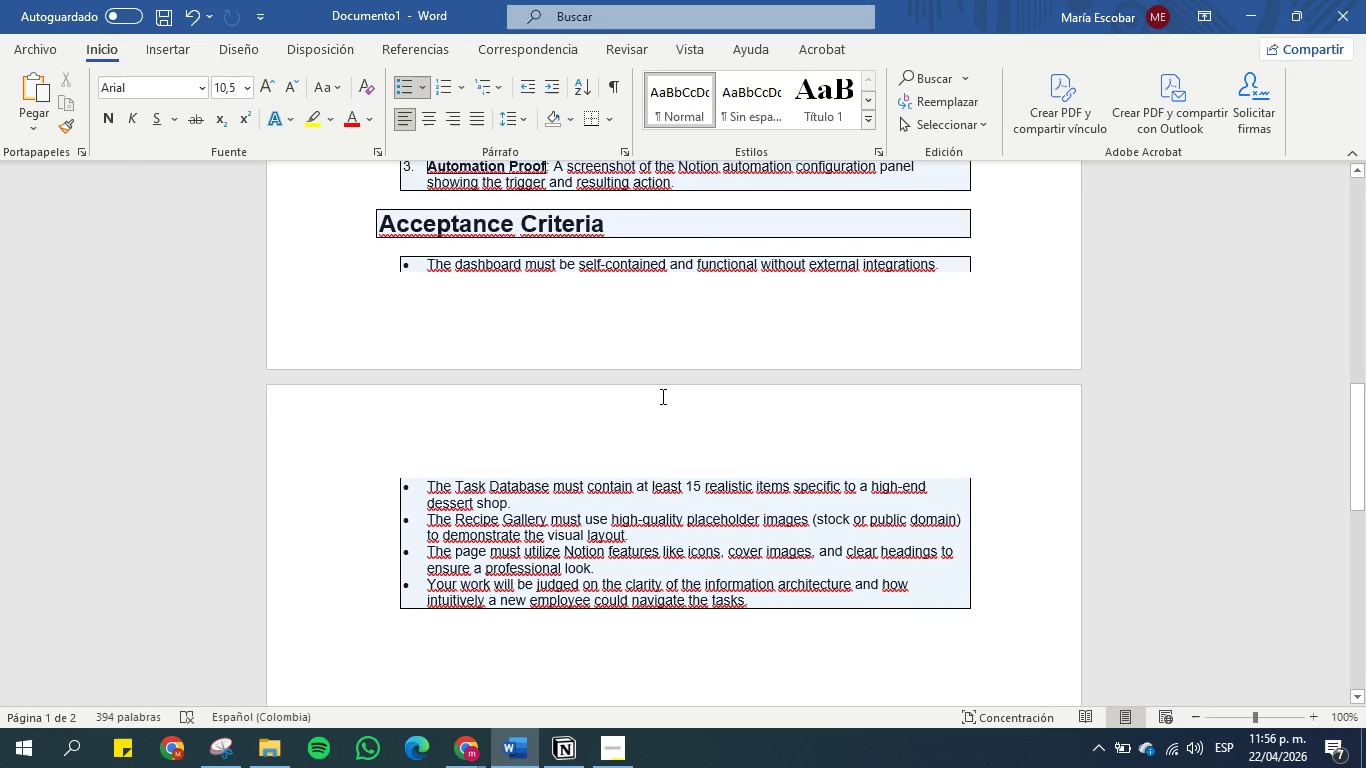 
scroll: coordinate [661, 396], scroll_direction: up, amount: 3.0
 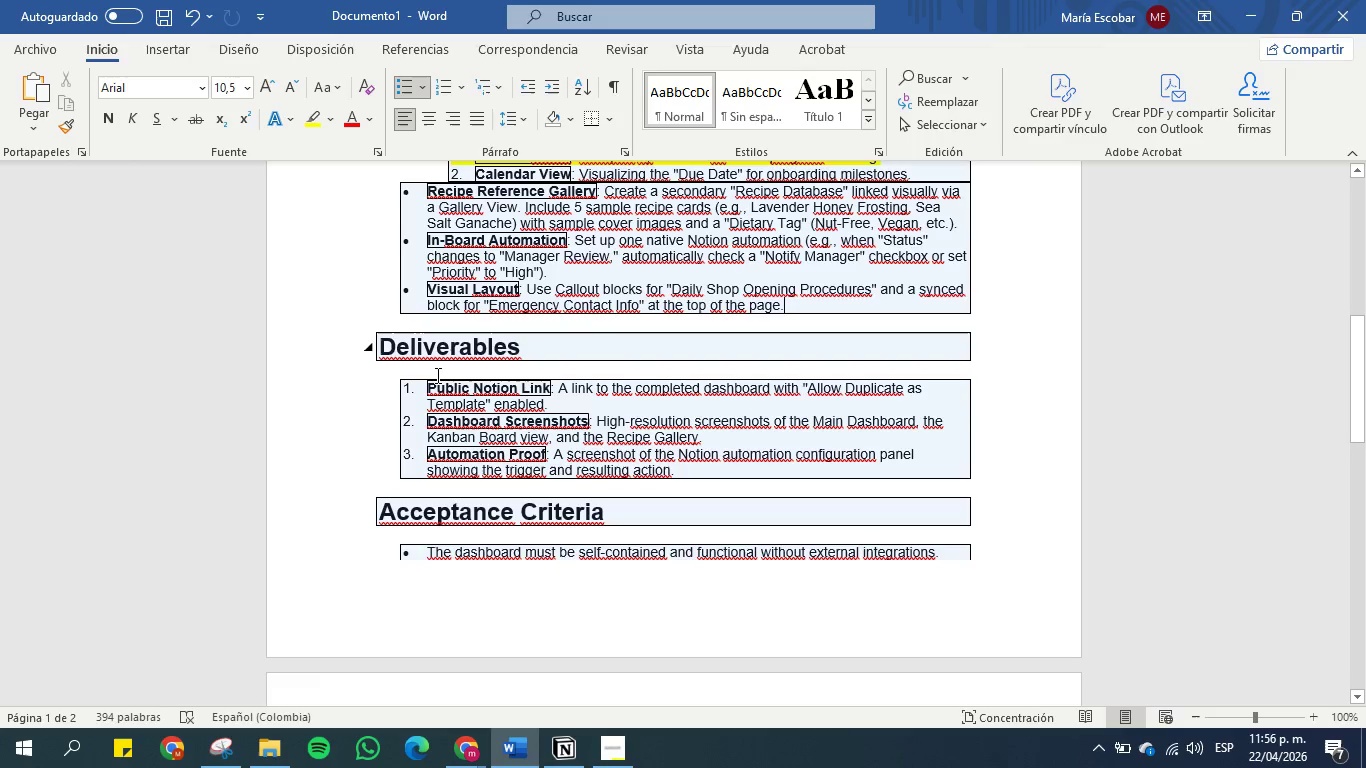 
wait(17.38)
 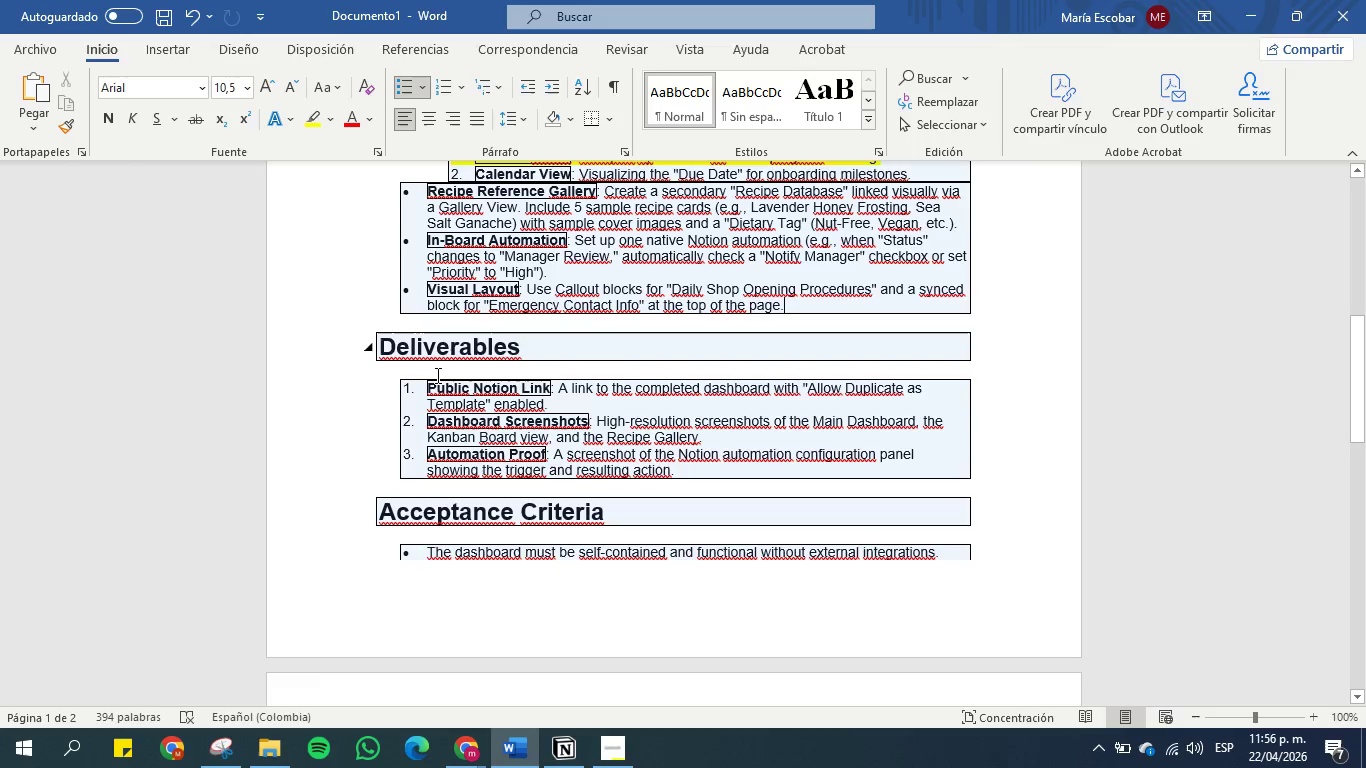 
left_click([557, 744])
 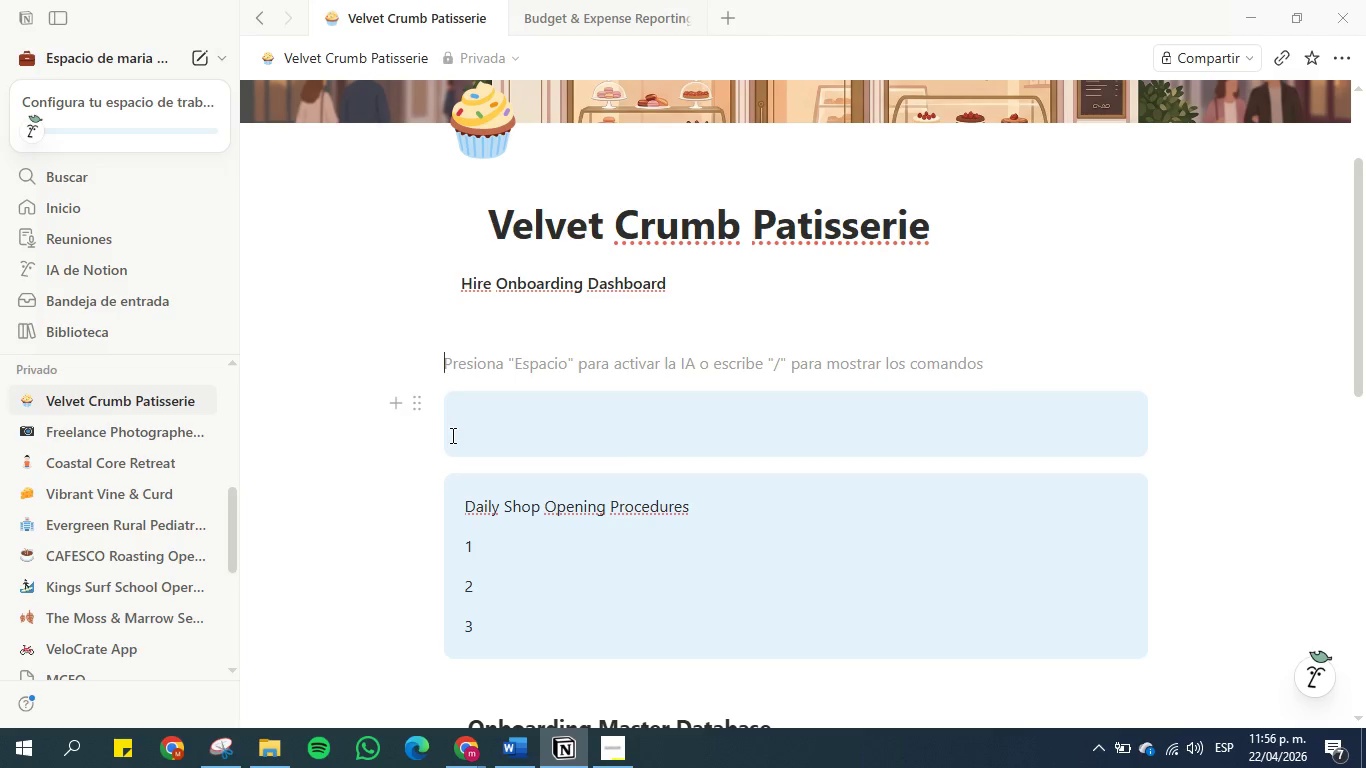 
scroll: coordinate [645, 329], scroll_direction: up, amount: 1.0
 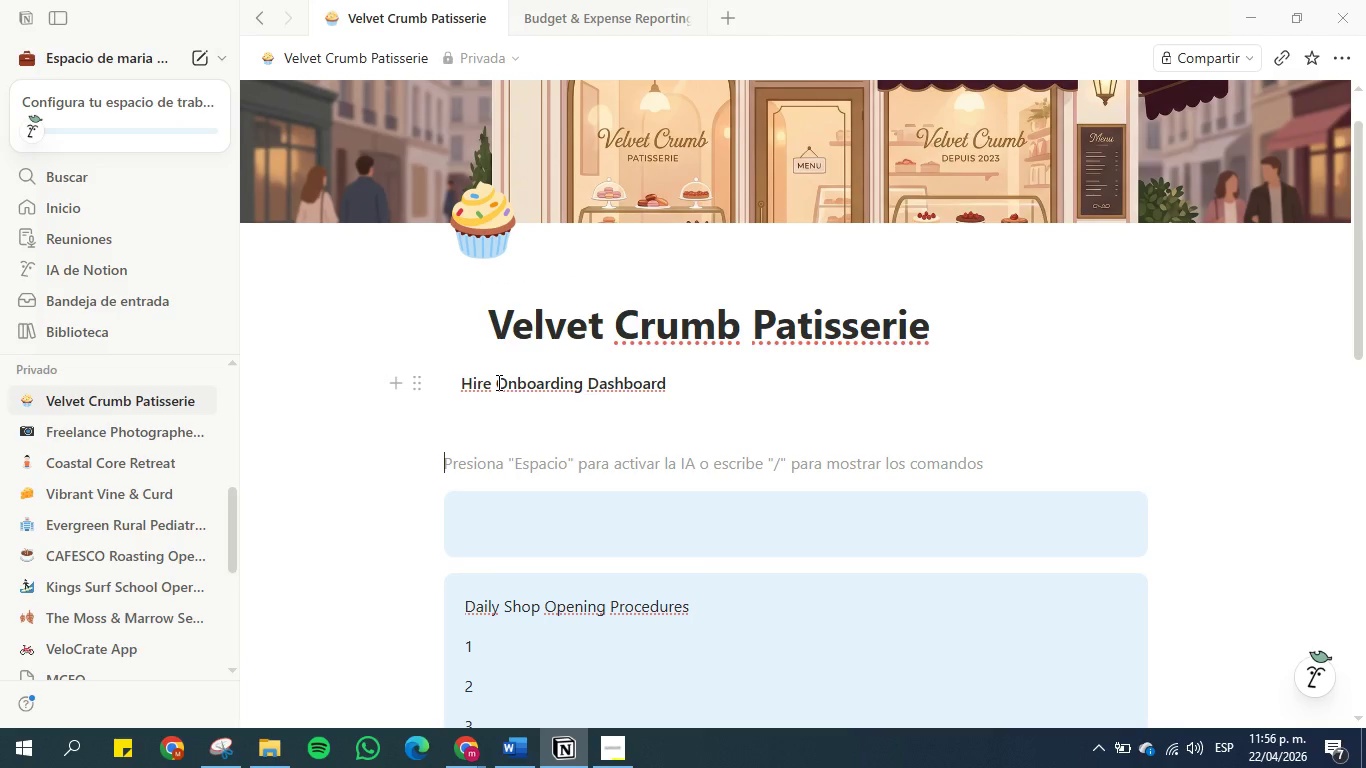 
wait(5.05)
 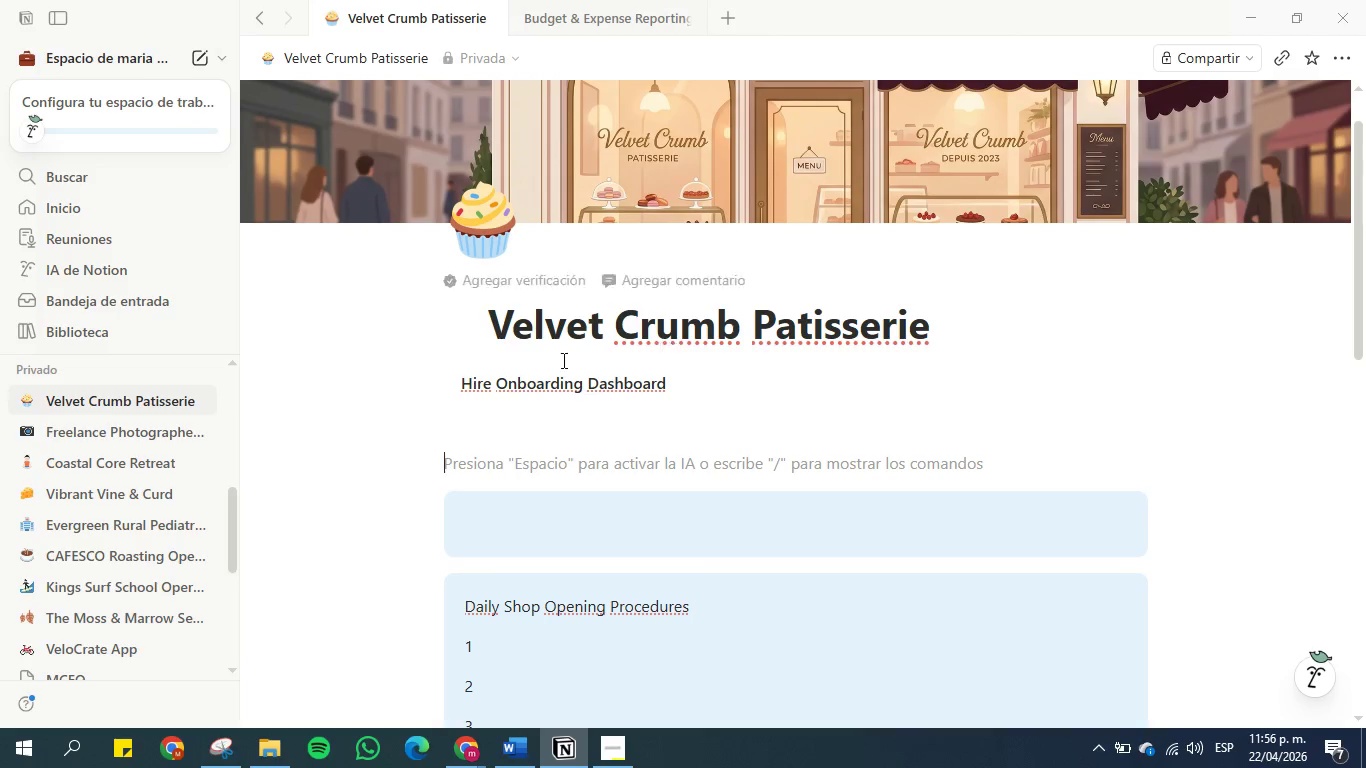 
left_click_drag(start_coordinate=[492, 382], to_coordinate=[441, 388])
 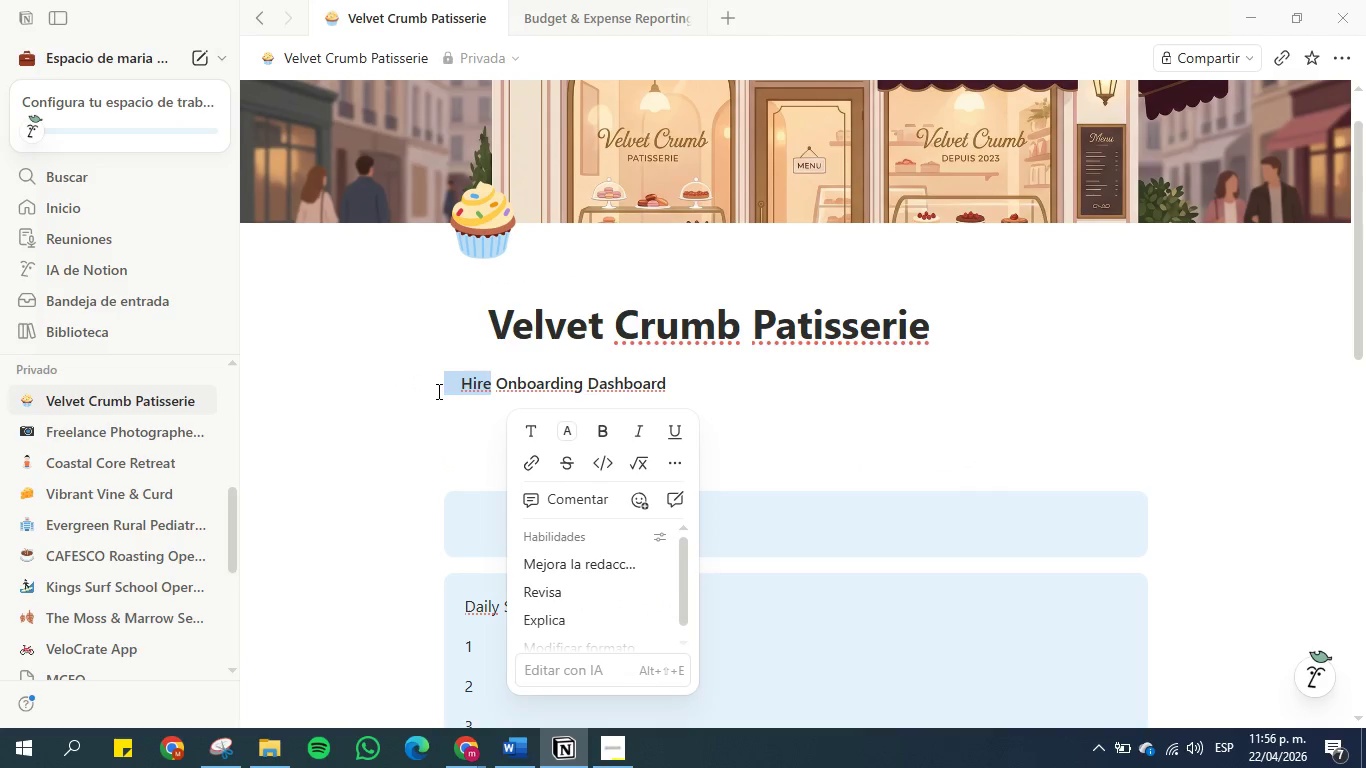 
key(Backspace)
 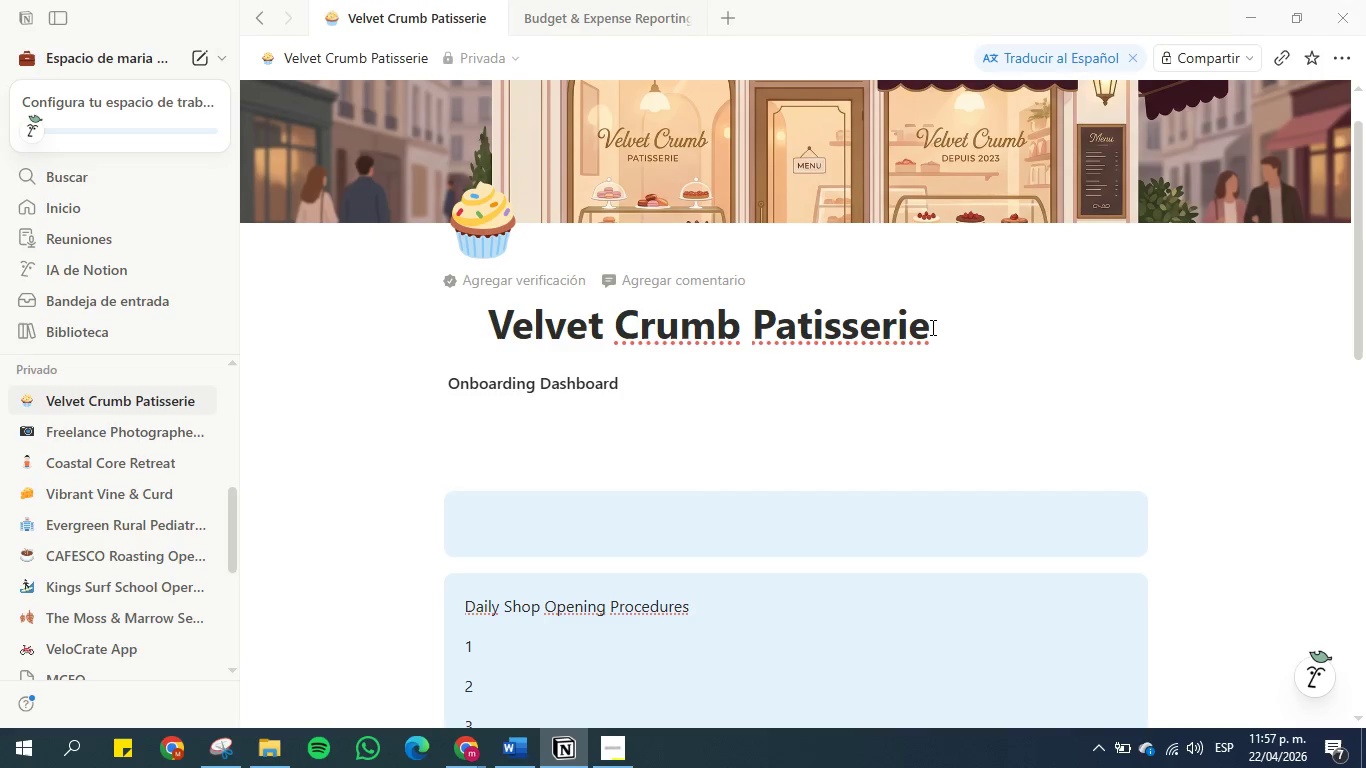 
wait(11.25)
 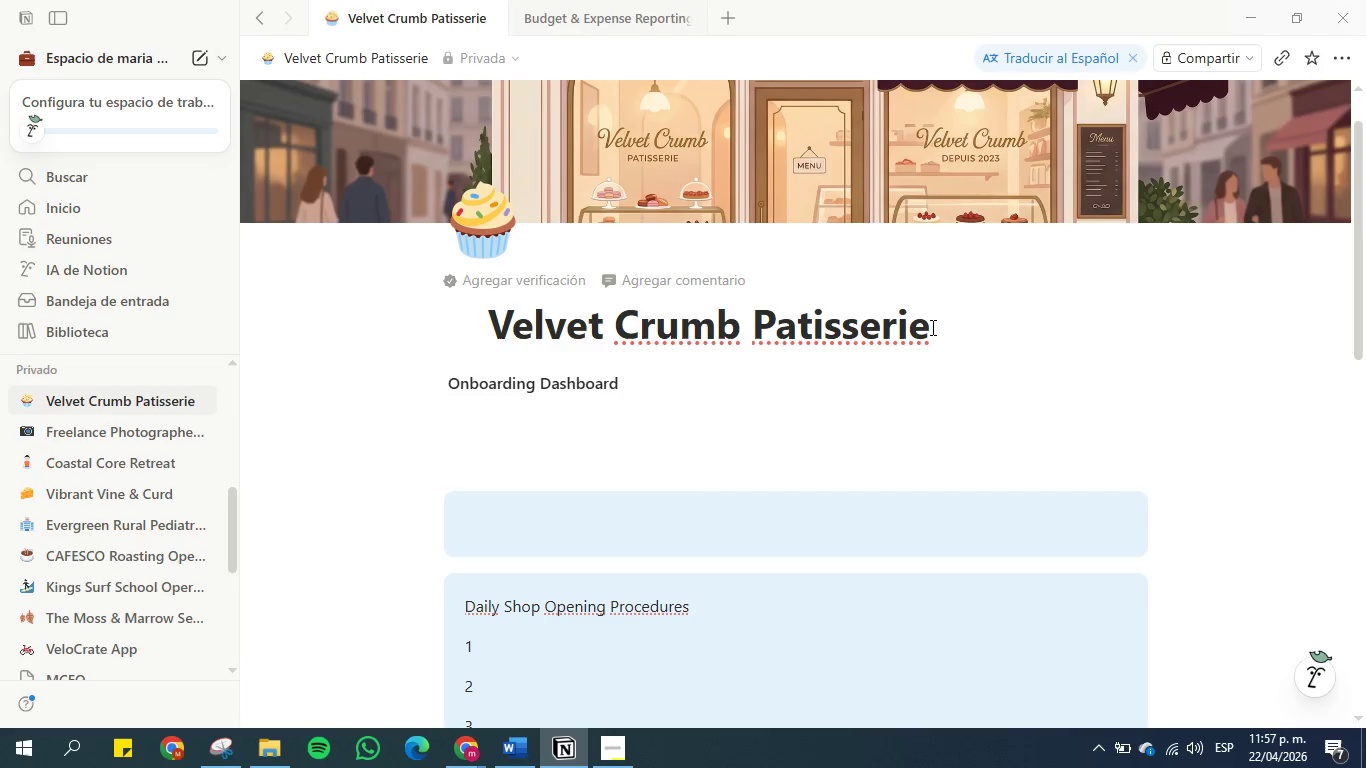 
left_click_drag(start_coordinate=[622, 380], to_coordinate=[448, 395])
 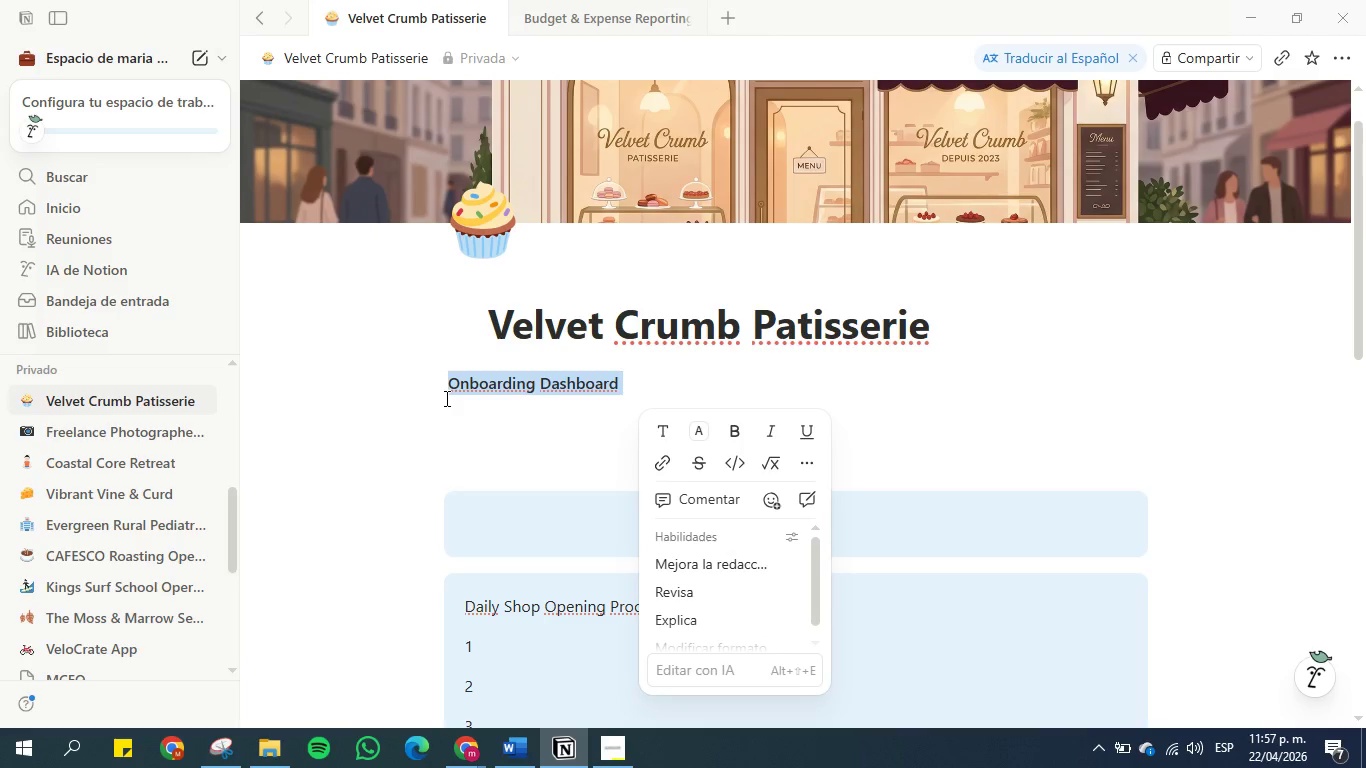 
key(Control+C)
 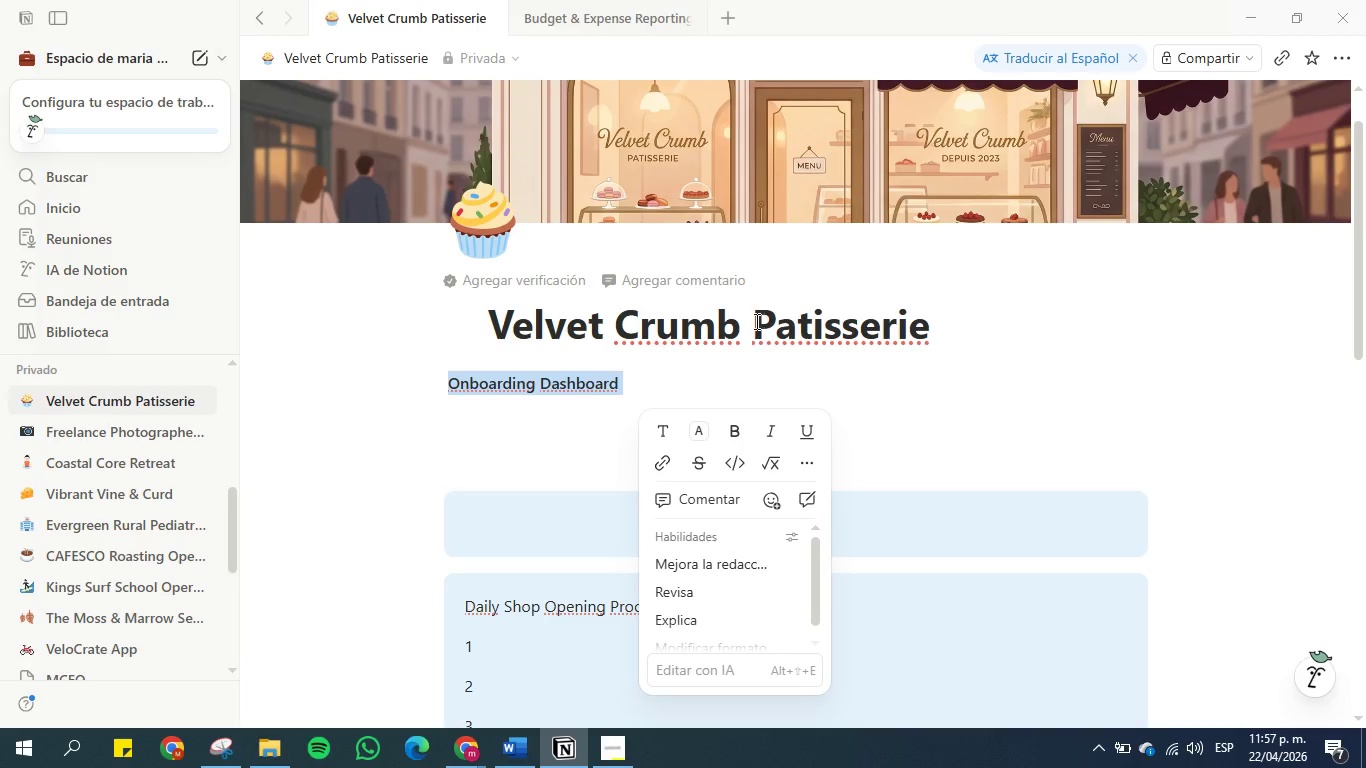 
left_click_drag(start_coordinate=[752, 321], to_coordinate=[986, 326])
 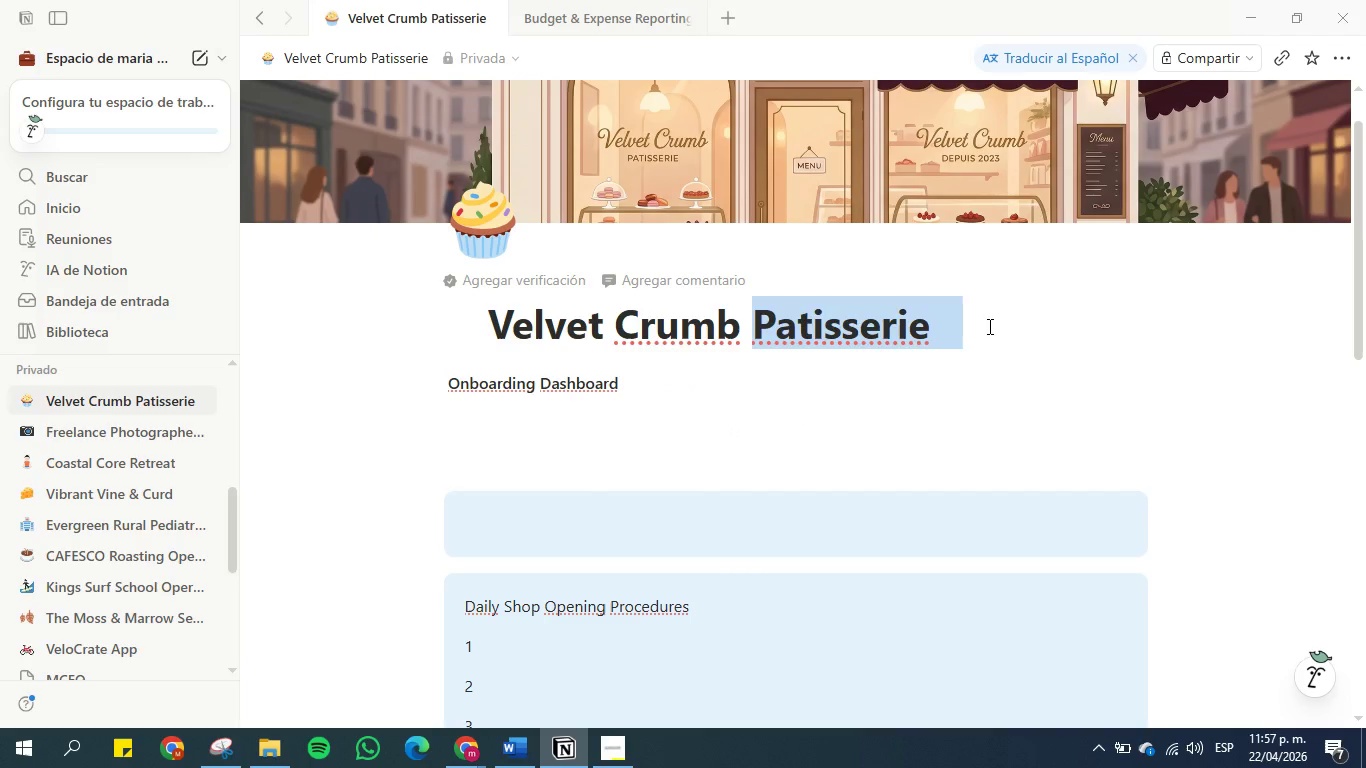 
key(Backspace)
 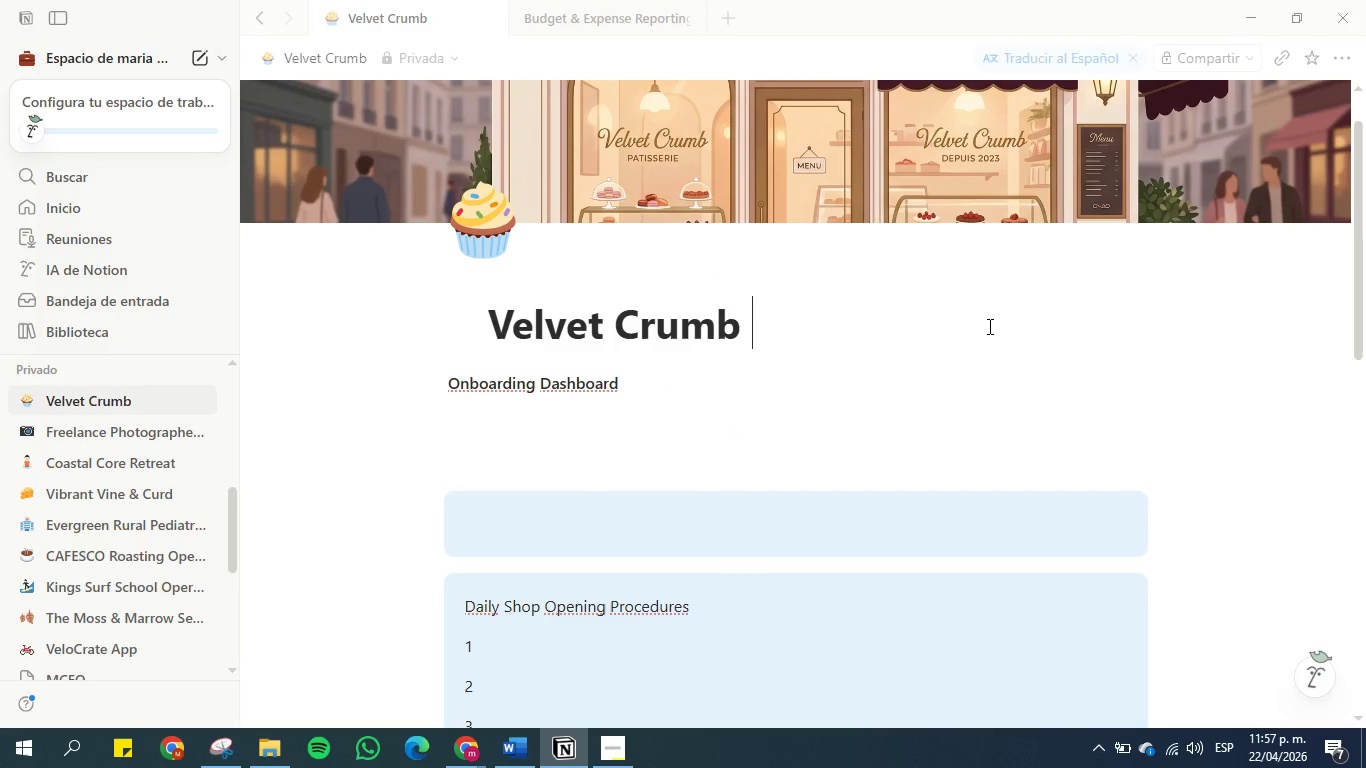 
key(Control+V)
 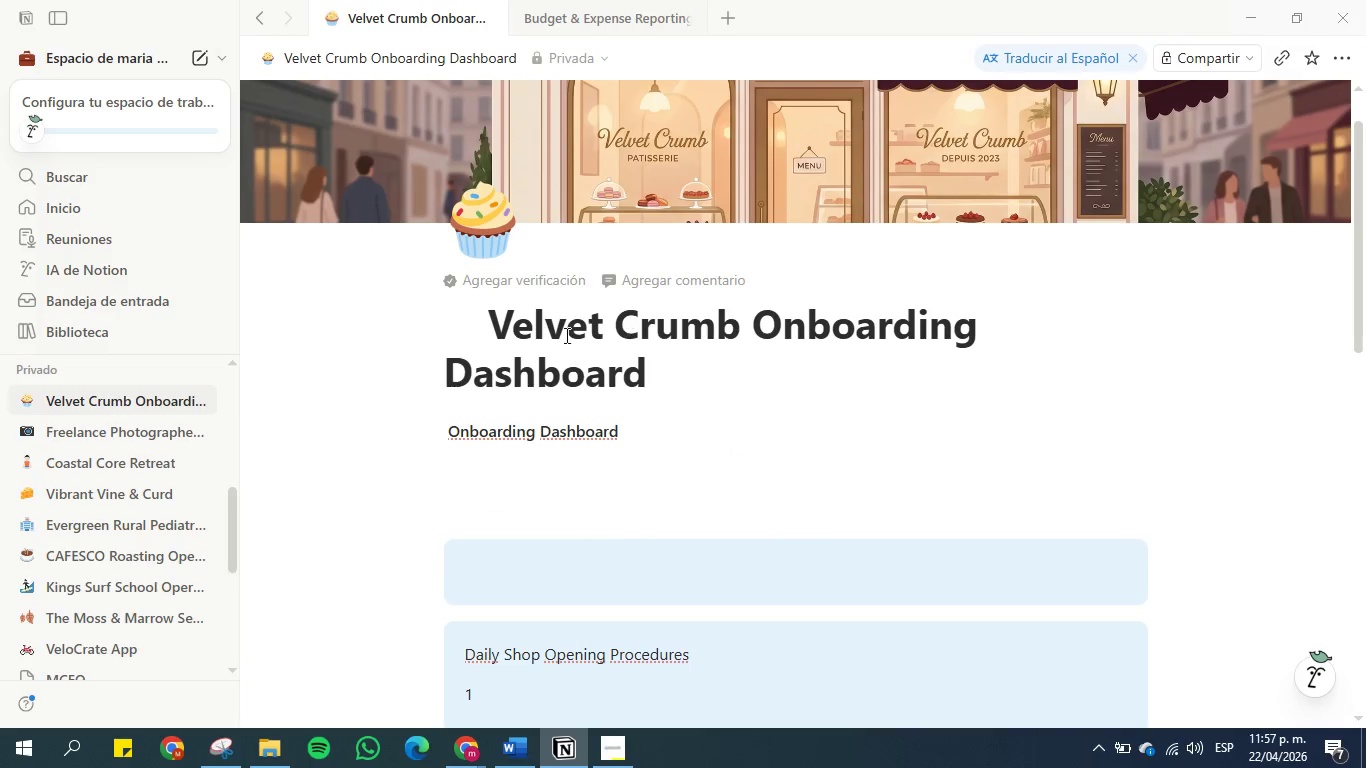 
left_click([496, 323])
 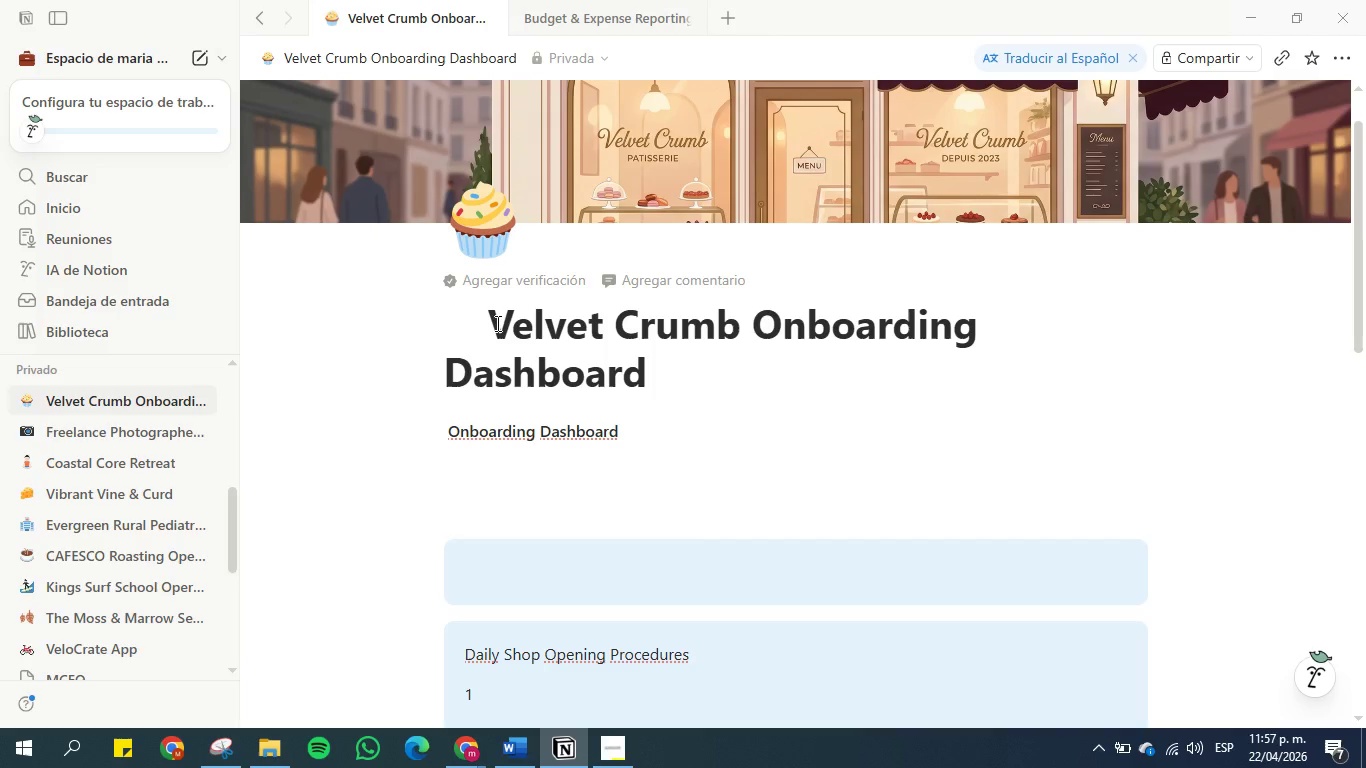 
key(Backspace)
 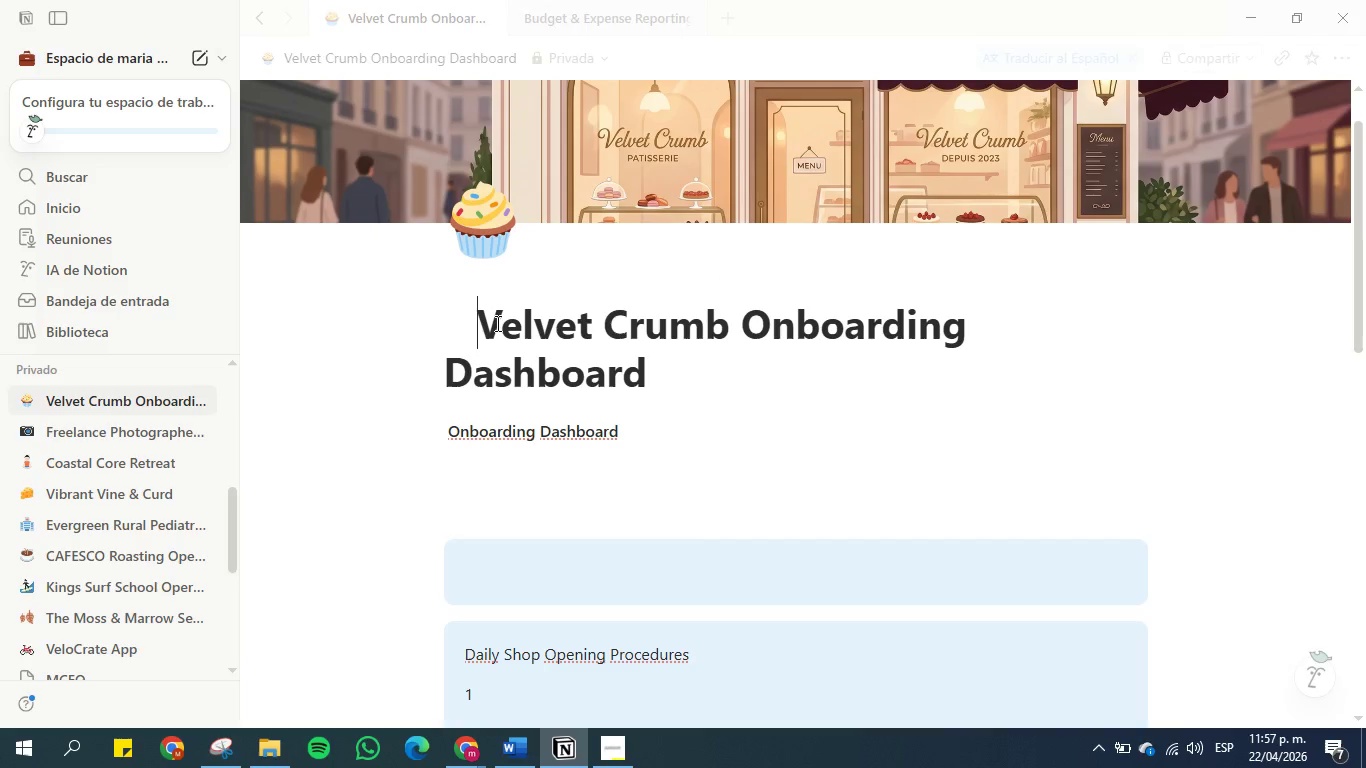 
key(Backspace)
 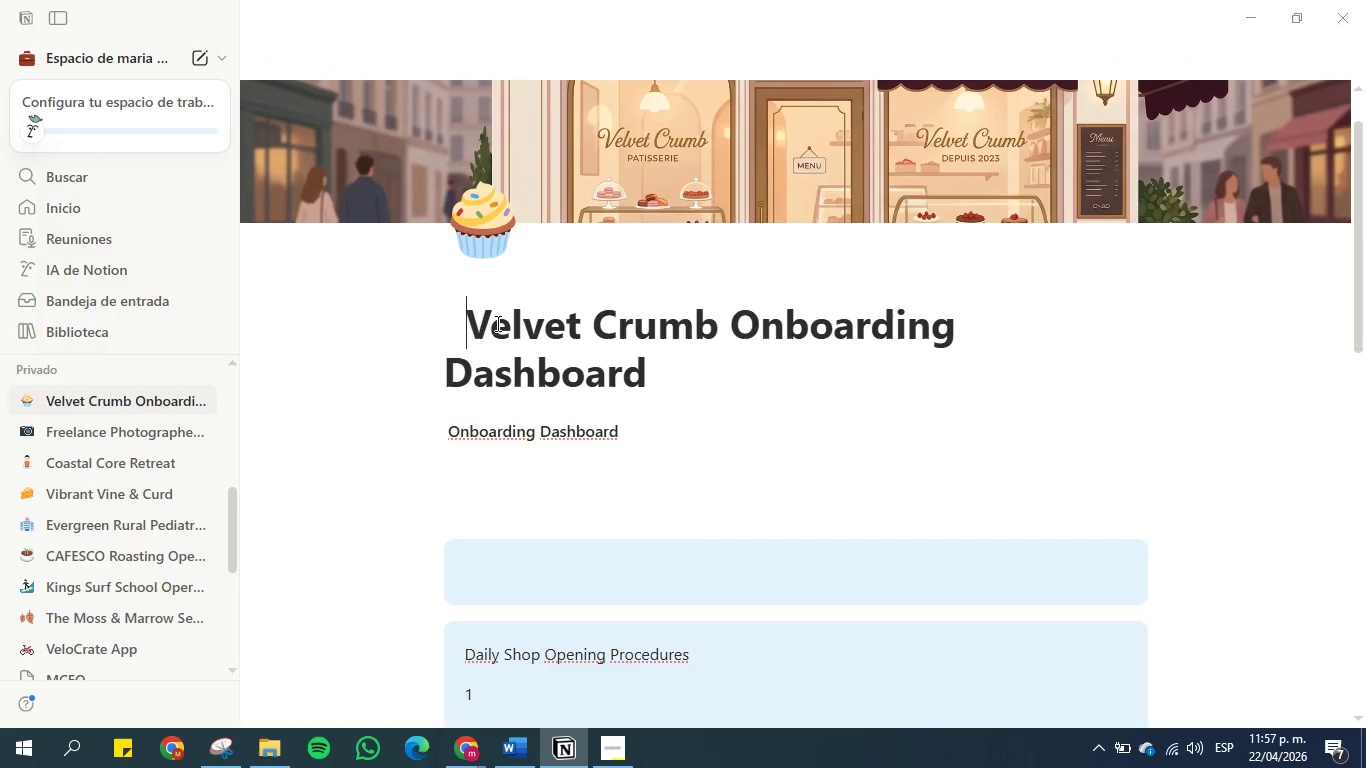 
key(Backspace)
 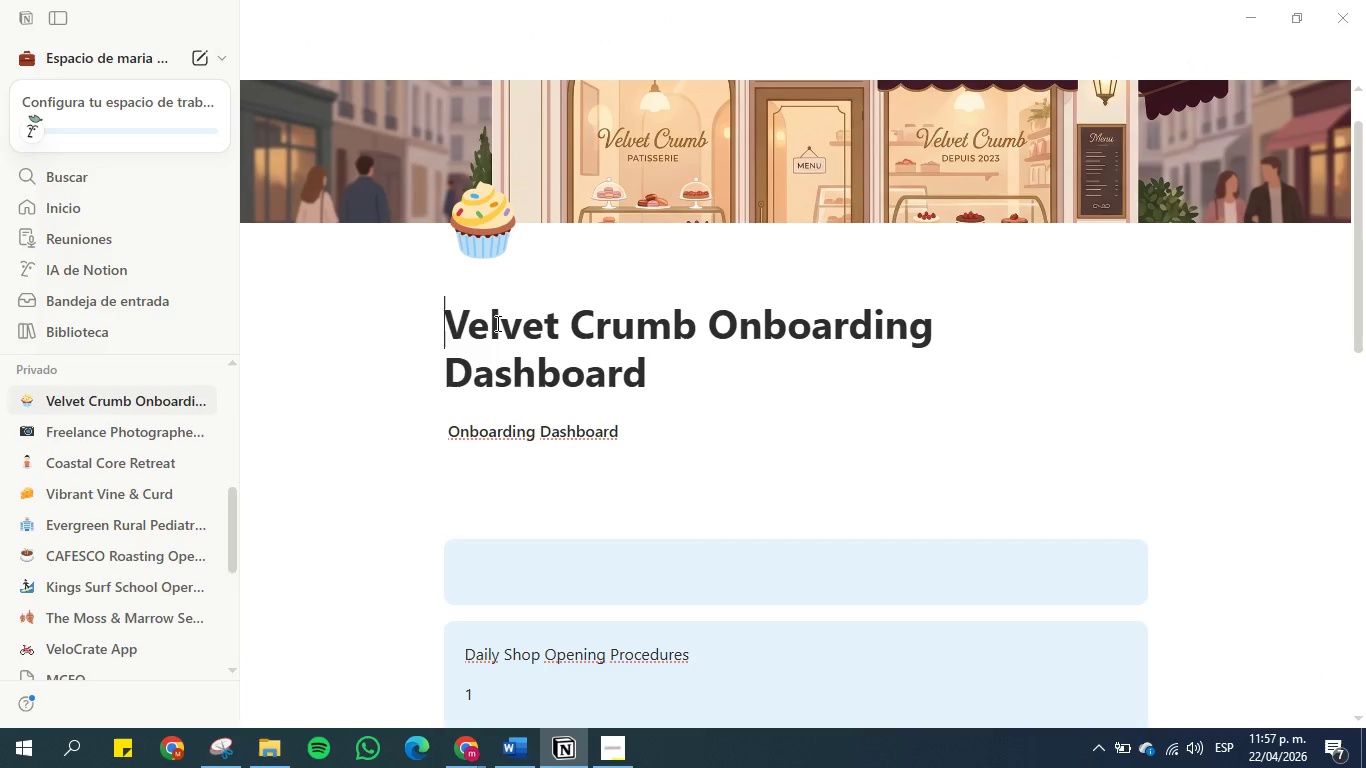 
key(Backspace)
 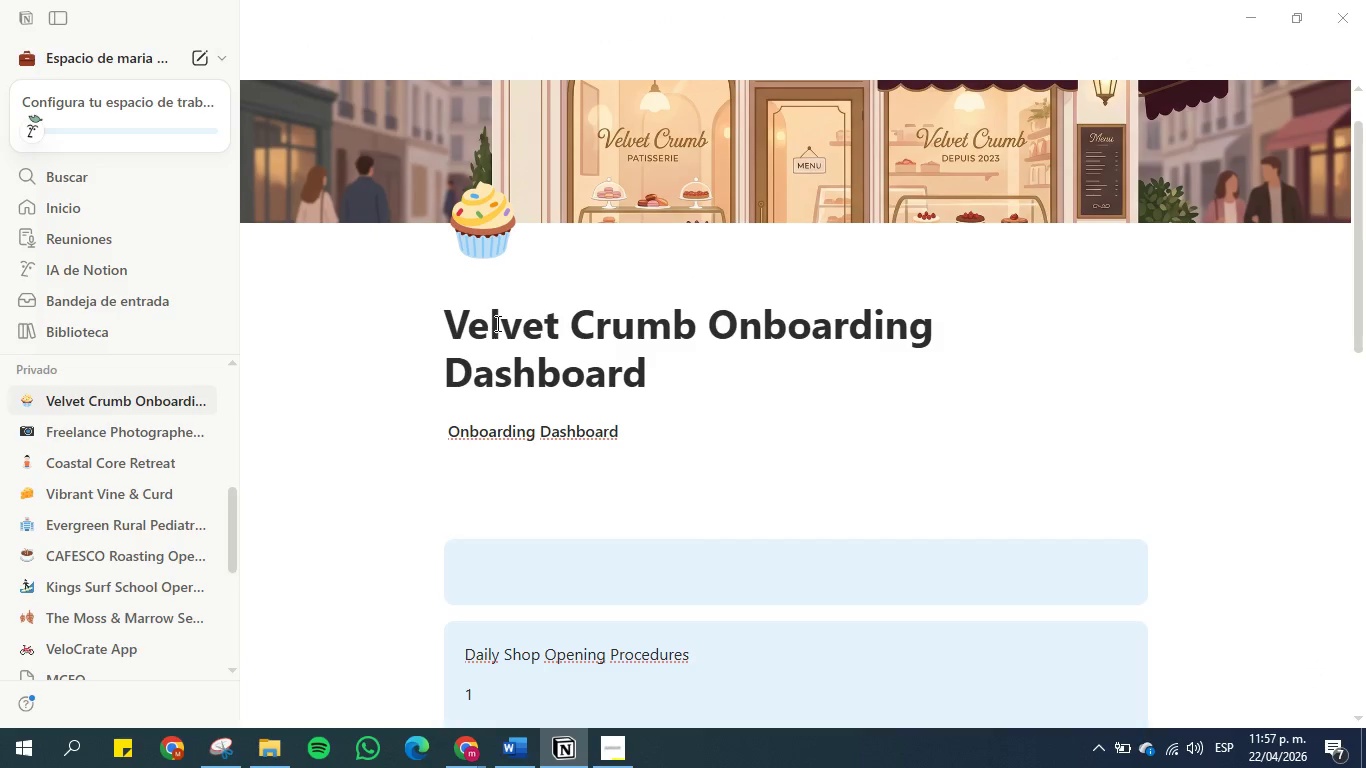 
key(Backspace)
 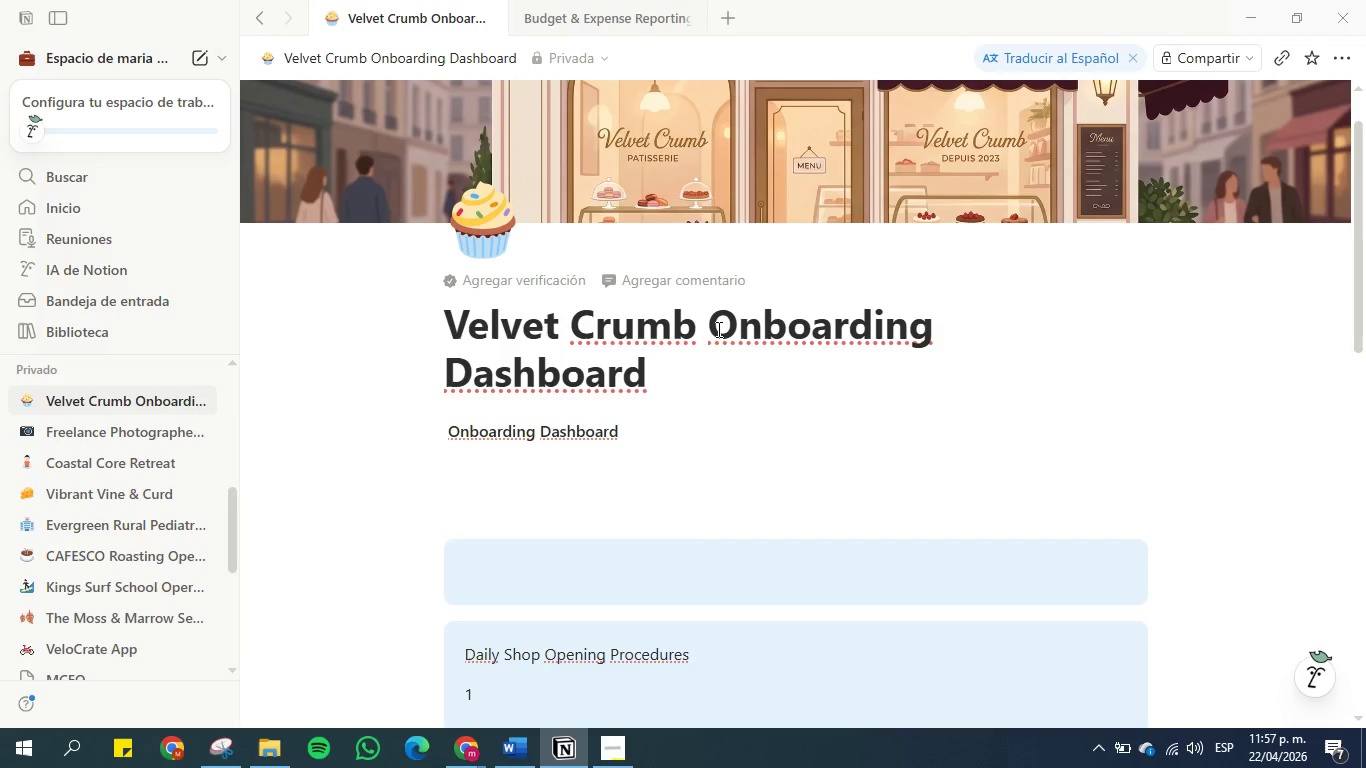 
left_click_drag(start_coordinate=[711, 325], to_coordinate=[954, 346])
 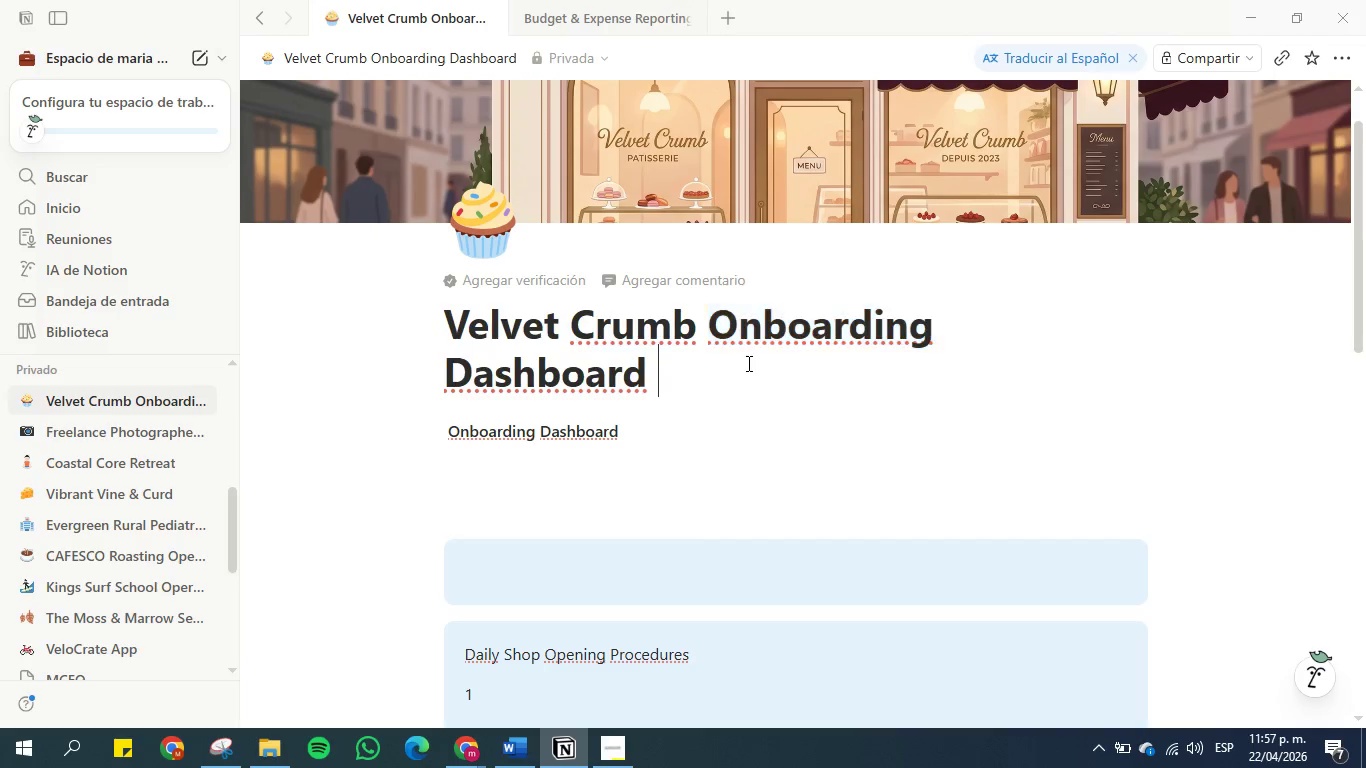 
hold_key(key=ControlLeft, duration=0.52)
 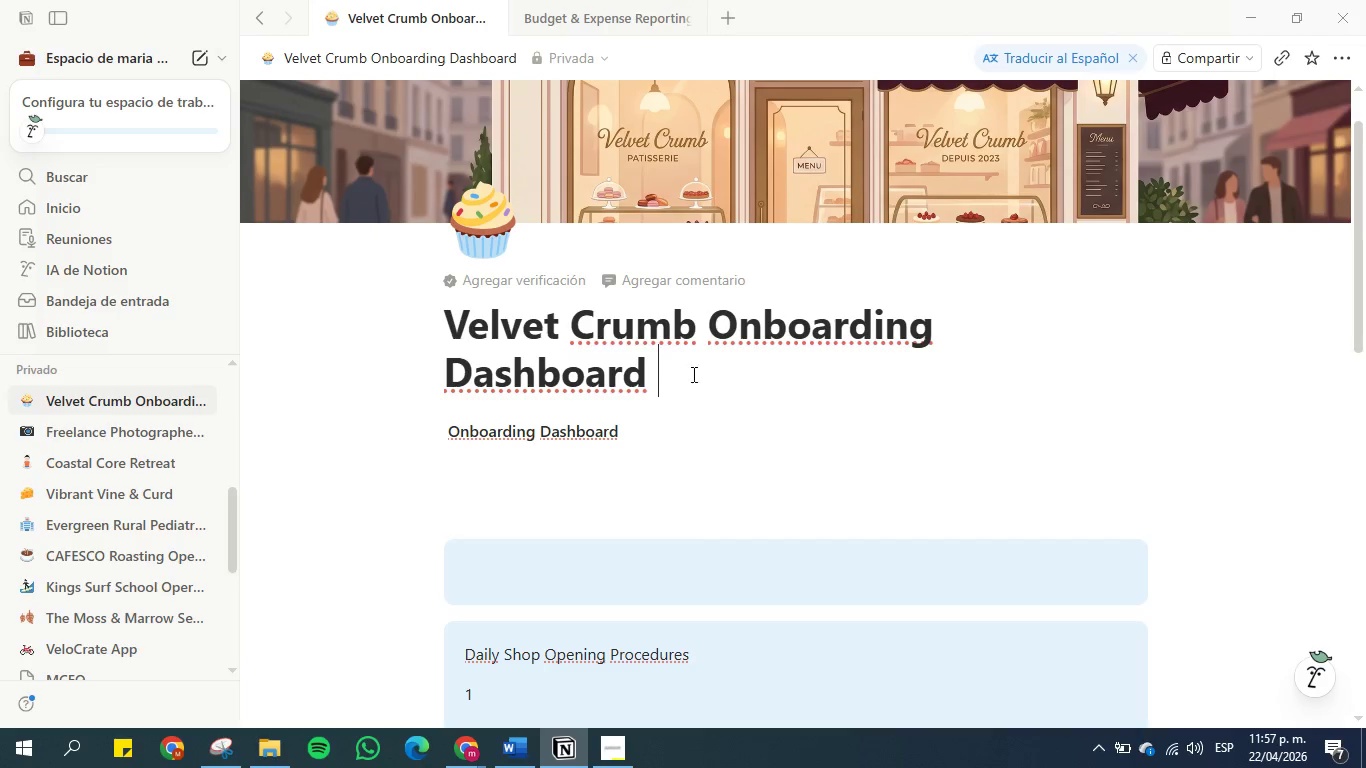 
left_click_drag(start_coordinate=[677, 379], to_coordinate=[393, 368])
 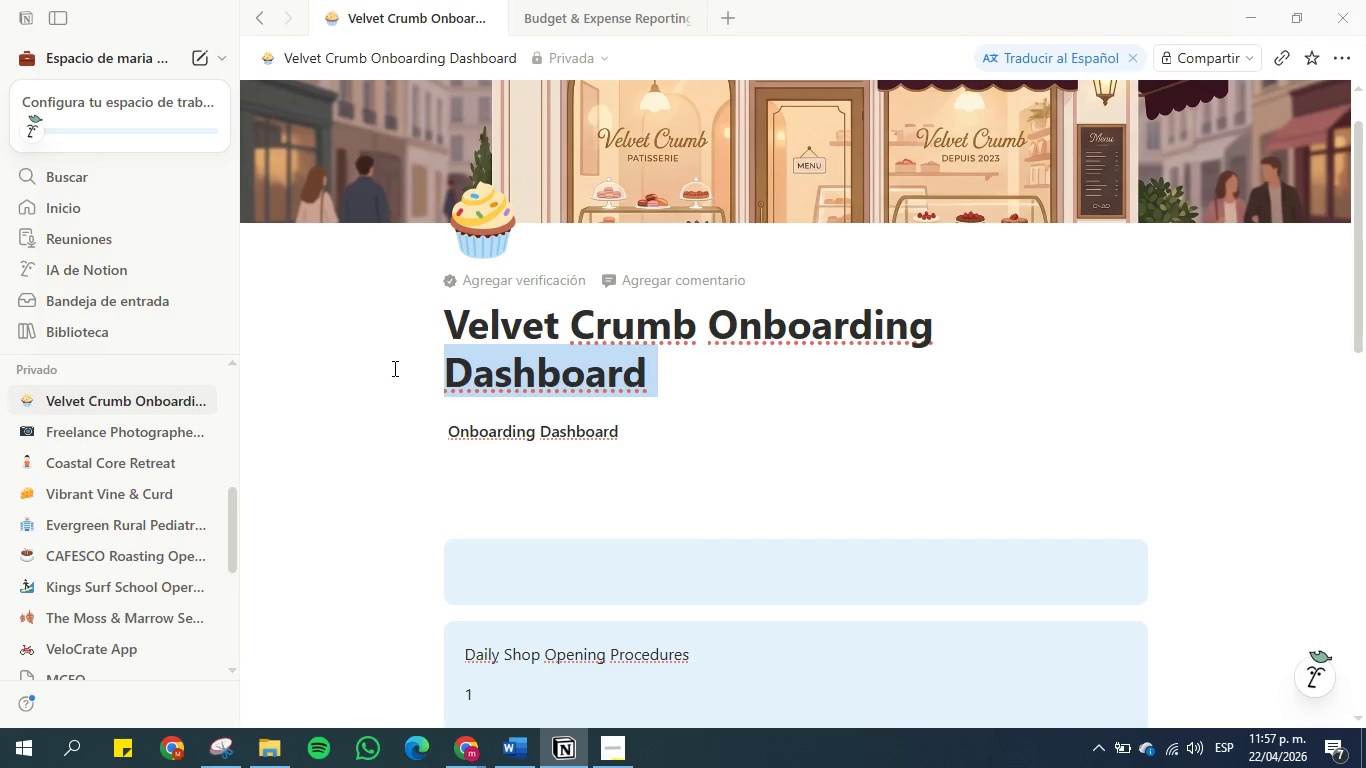 
key(Backspace)
 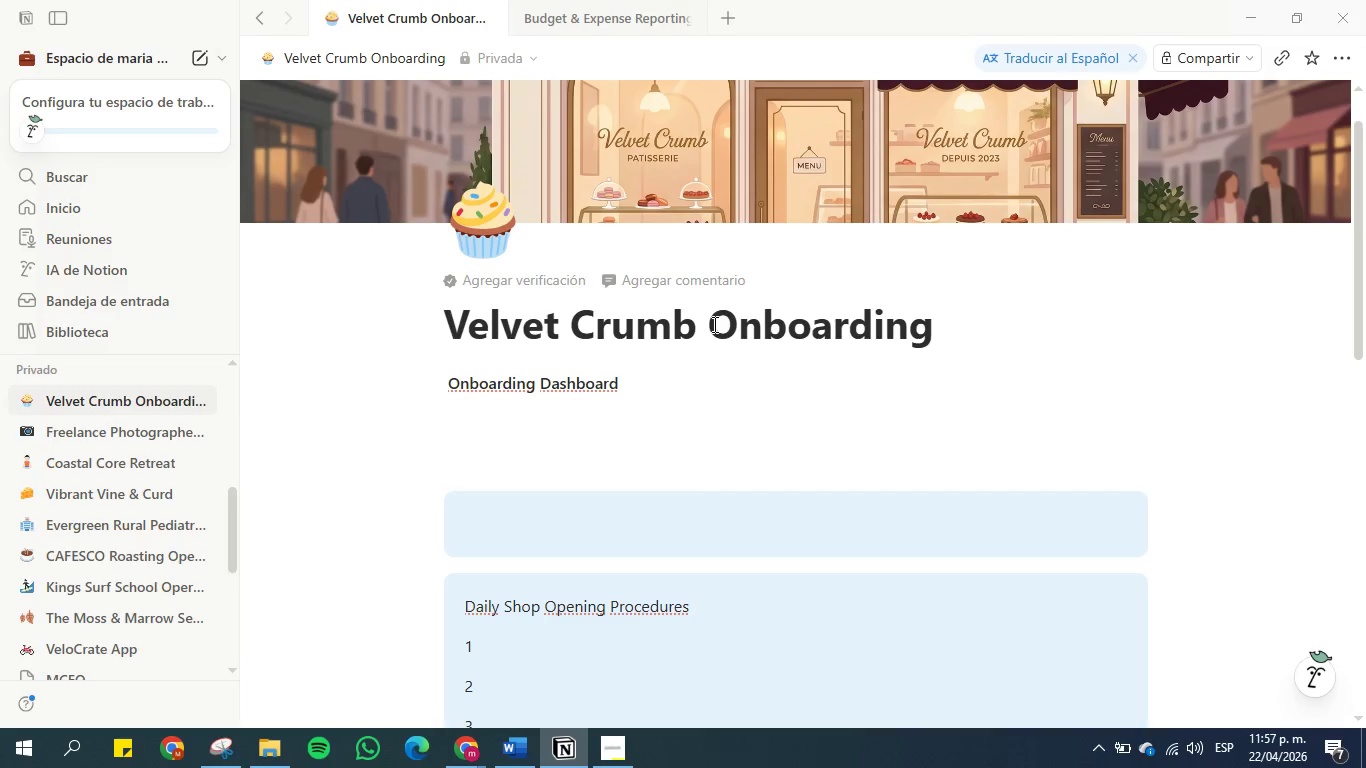 
wait(9.88)
 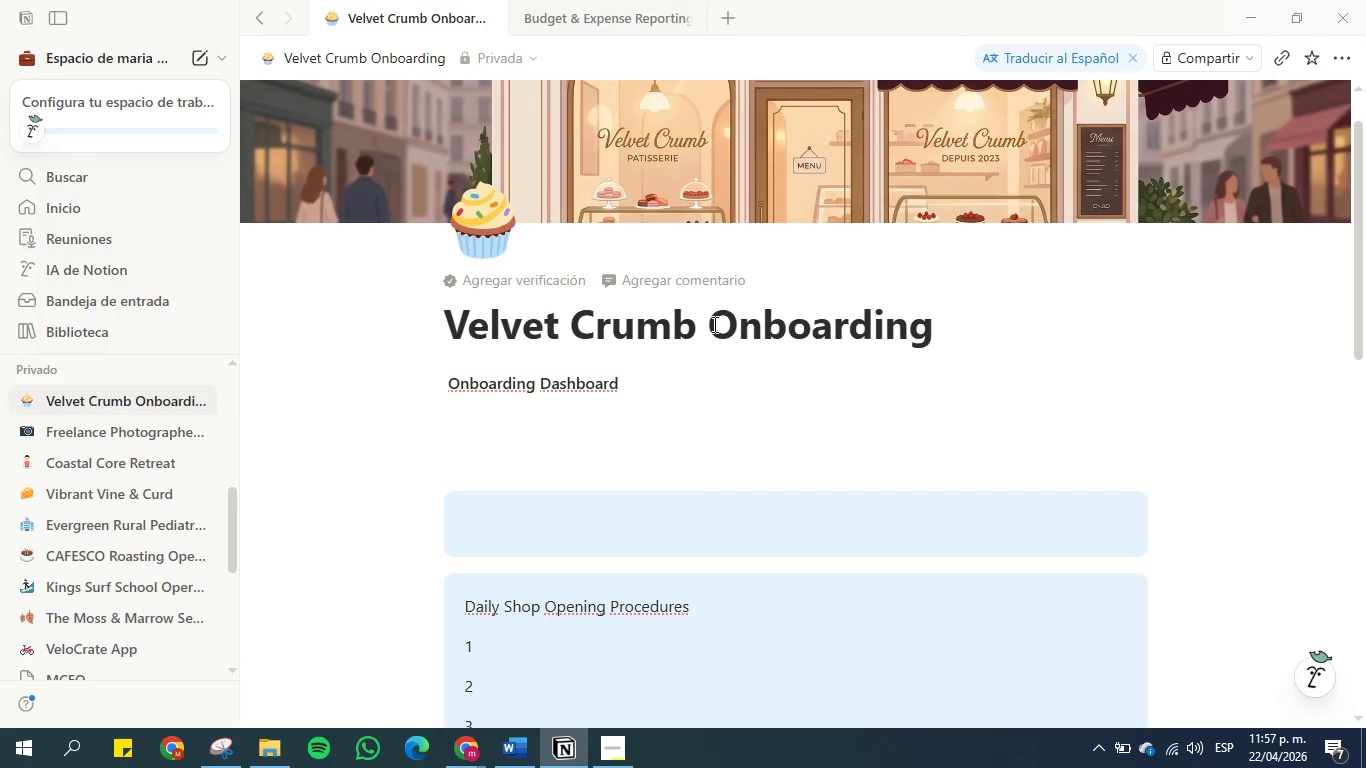 
left_click([478, 218])
 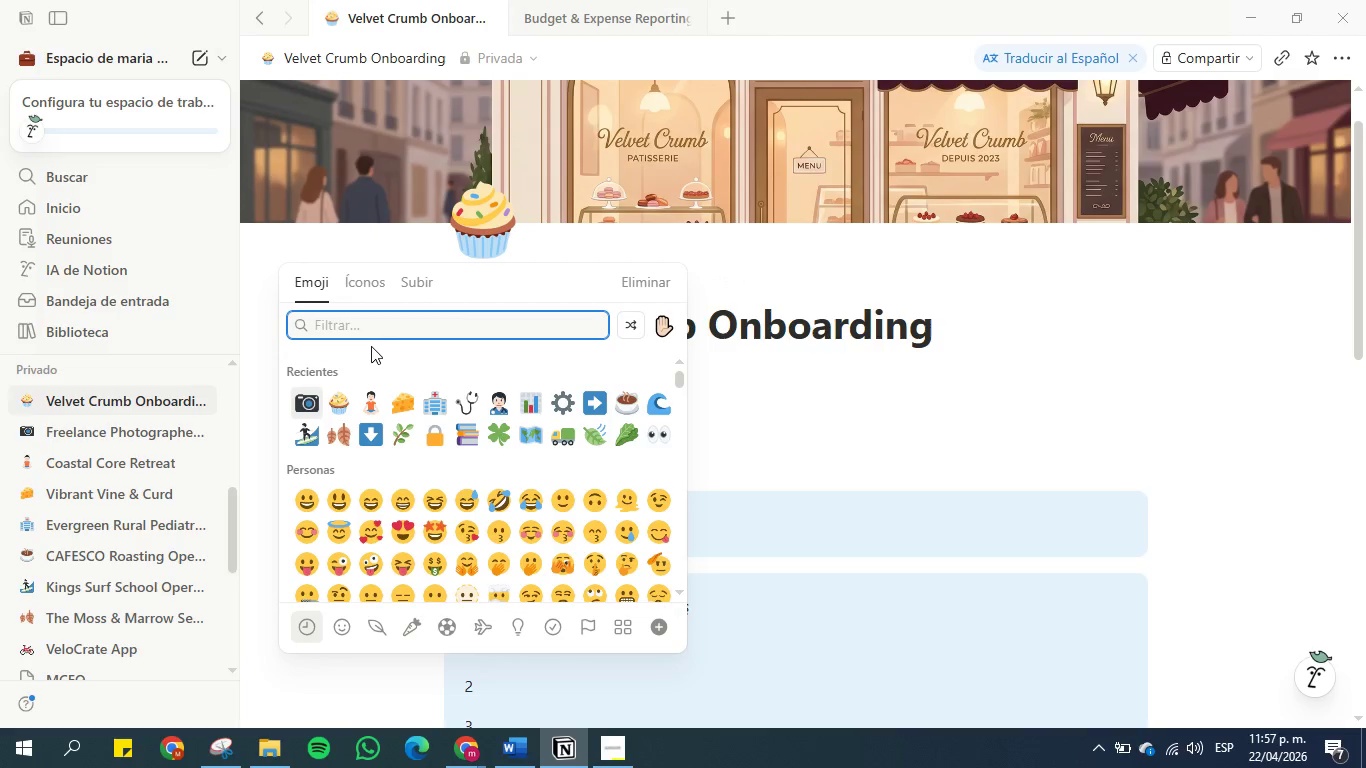 
left_click([371, 328])
 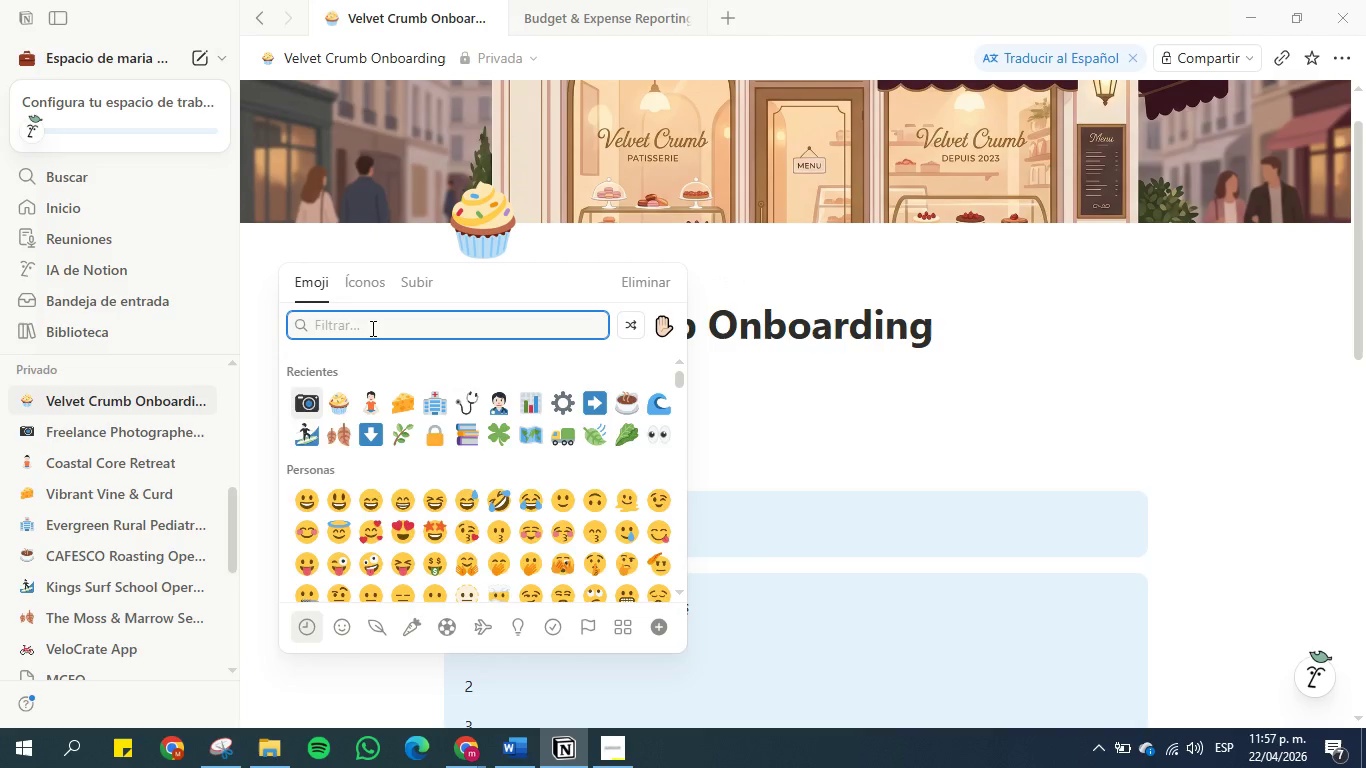 
type(cake)
 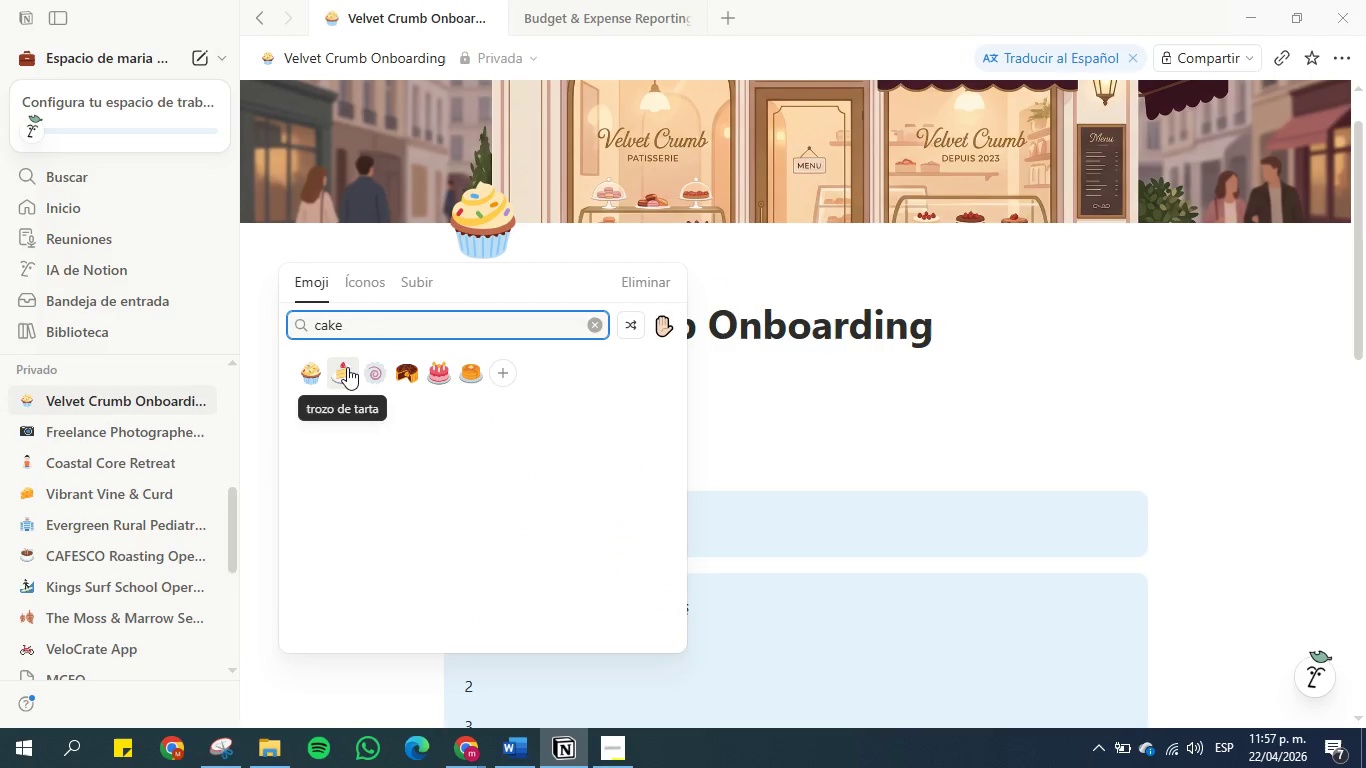 
left_click([347, 367])
 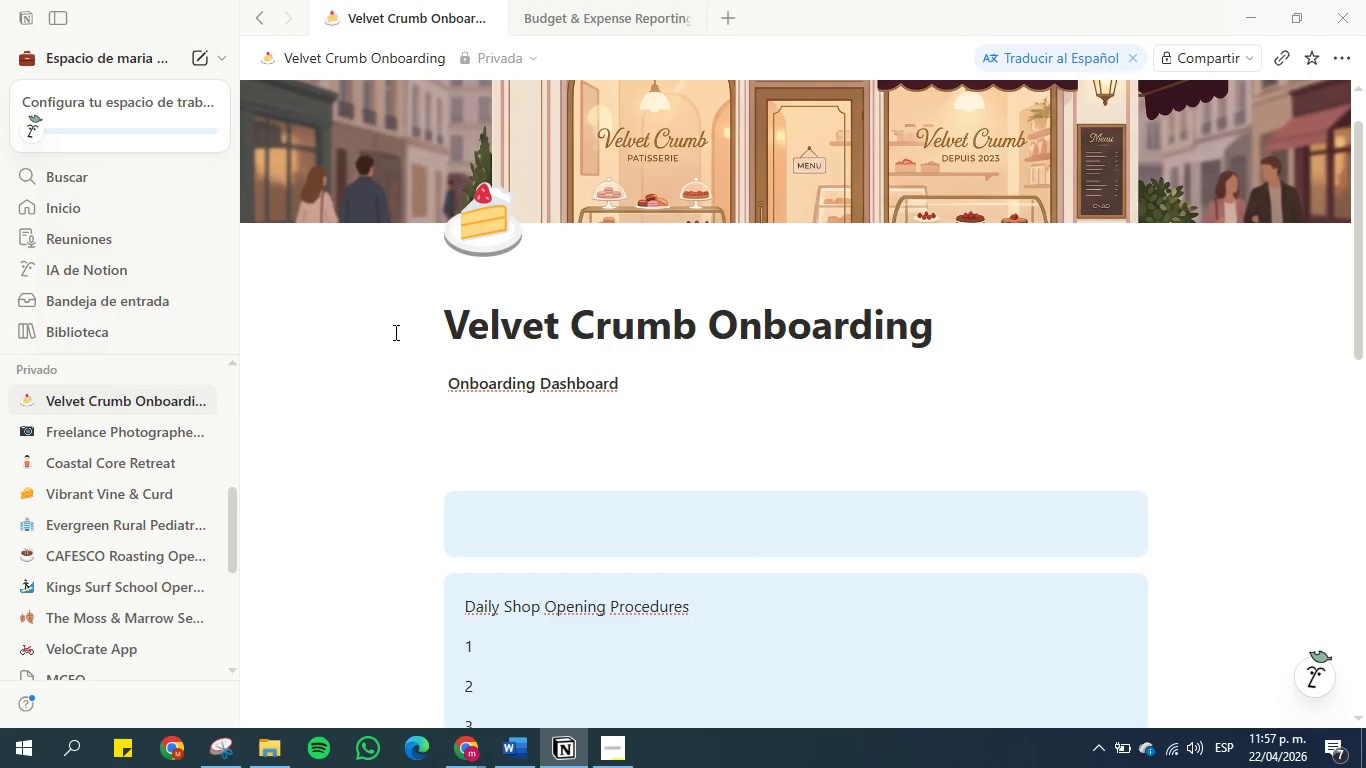 
scroll: coordinate [372, 309], scroll_direction: up, amount: 4.0
 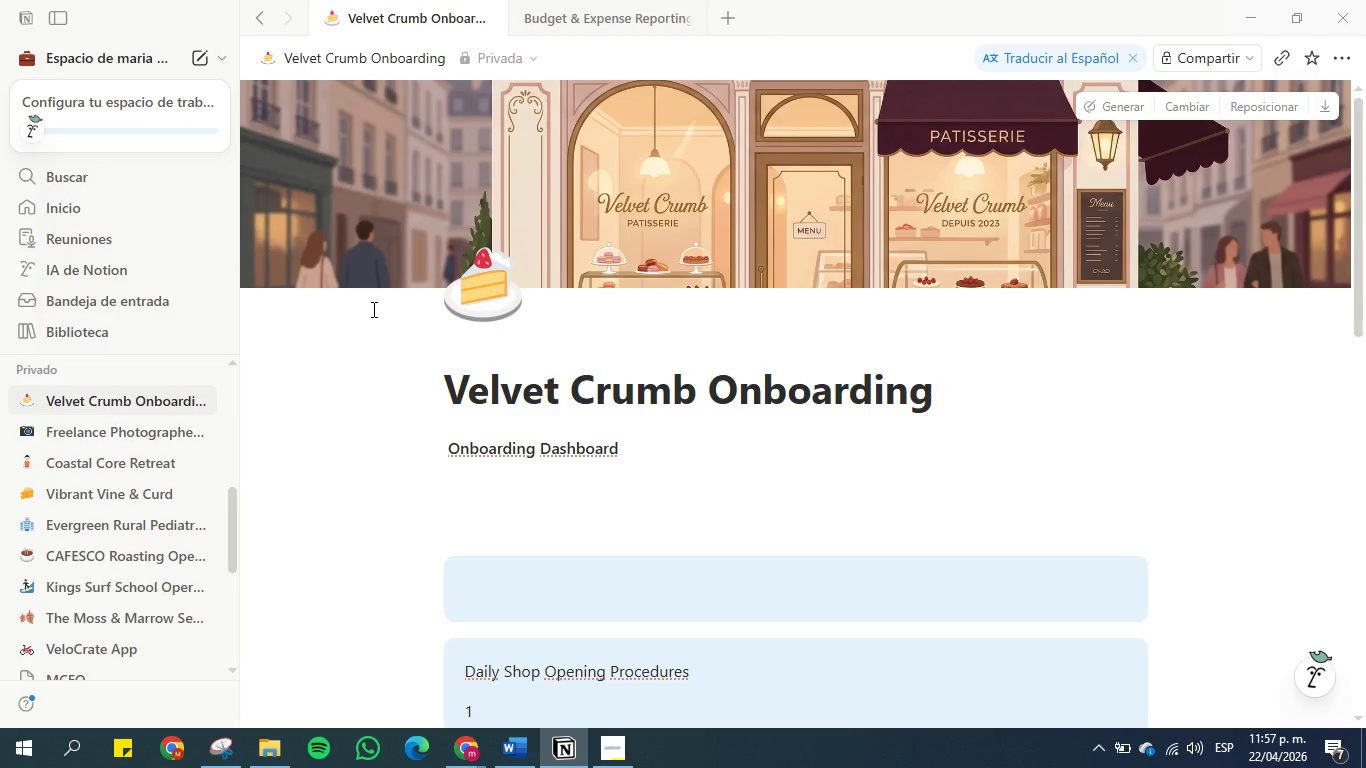 
scroll: coordinate [372, 309], scroll_direction: none, amount: 0.0
 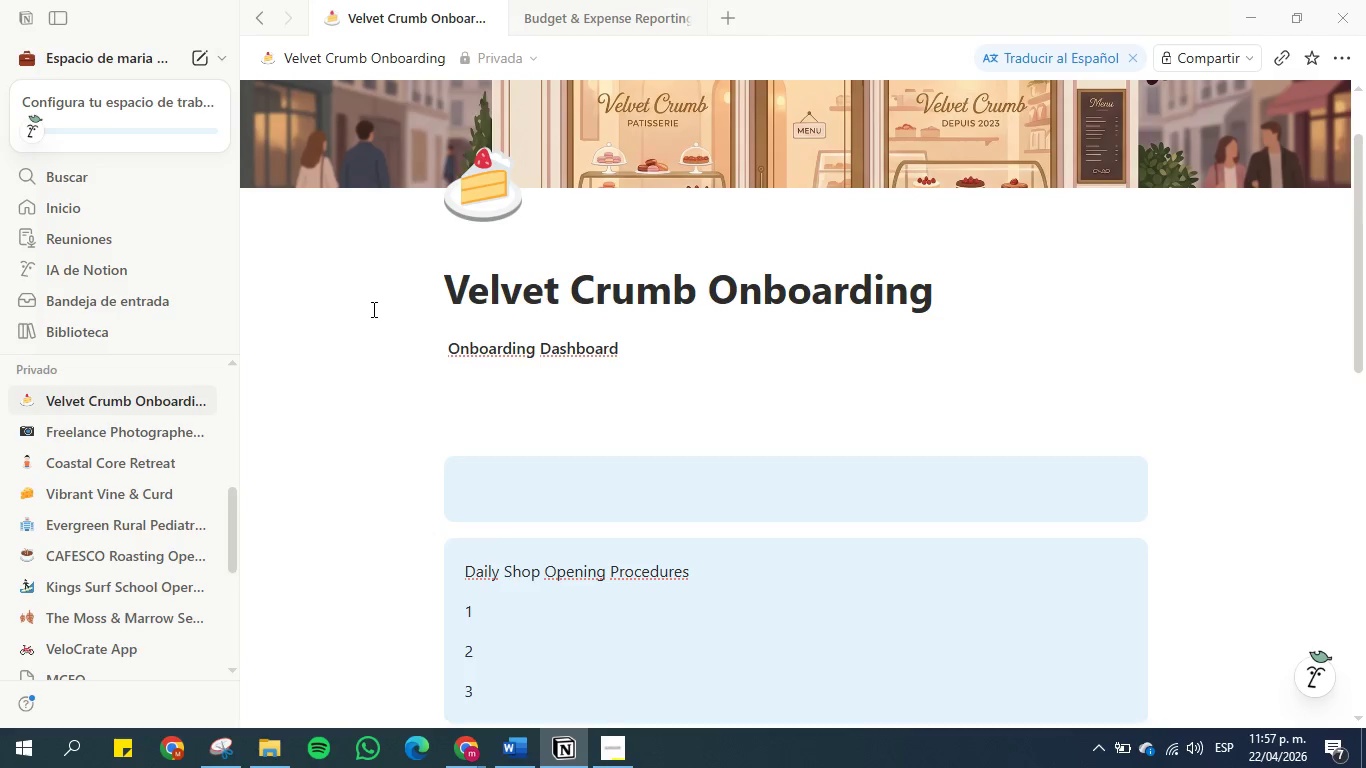 
wait(7.11)
 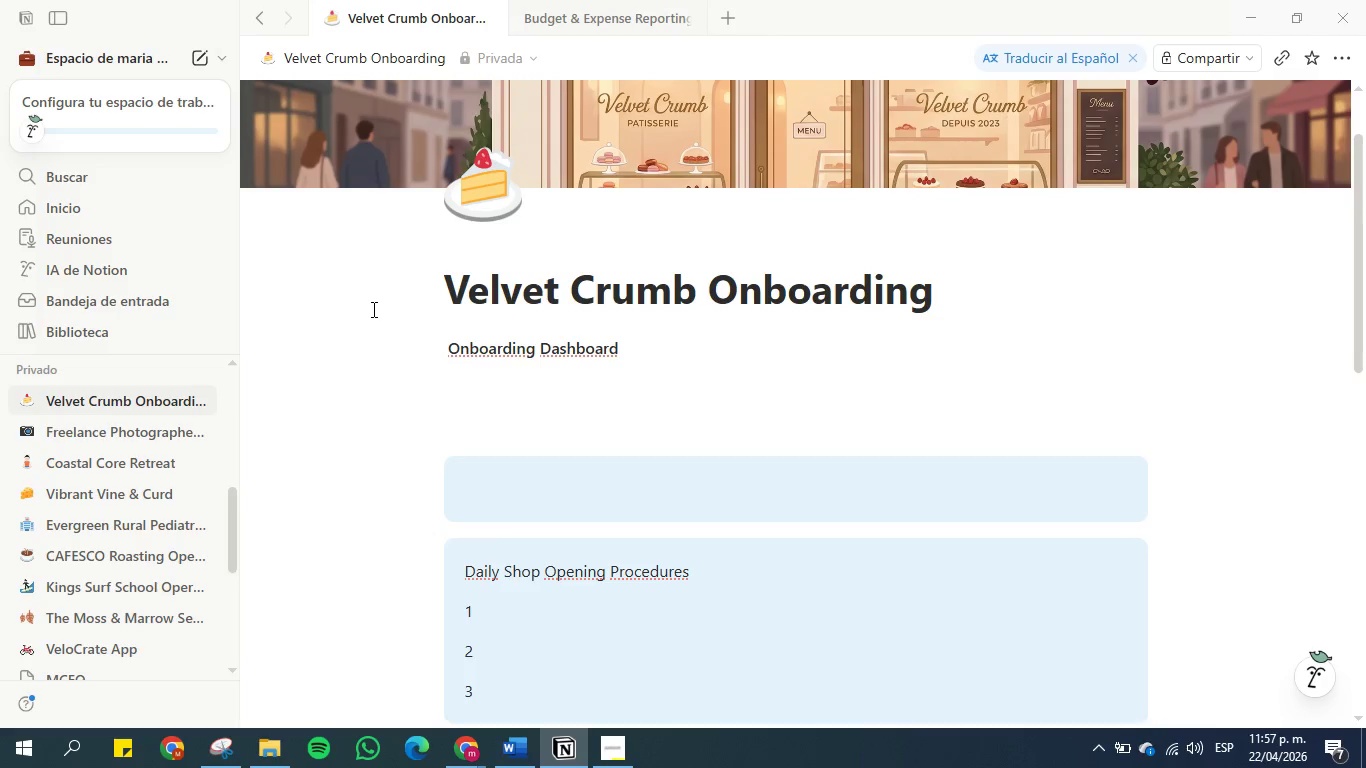 
scroll: coordinate [555, 538], scroll_direction: down, amount: 2.0
 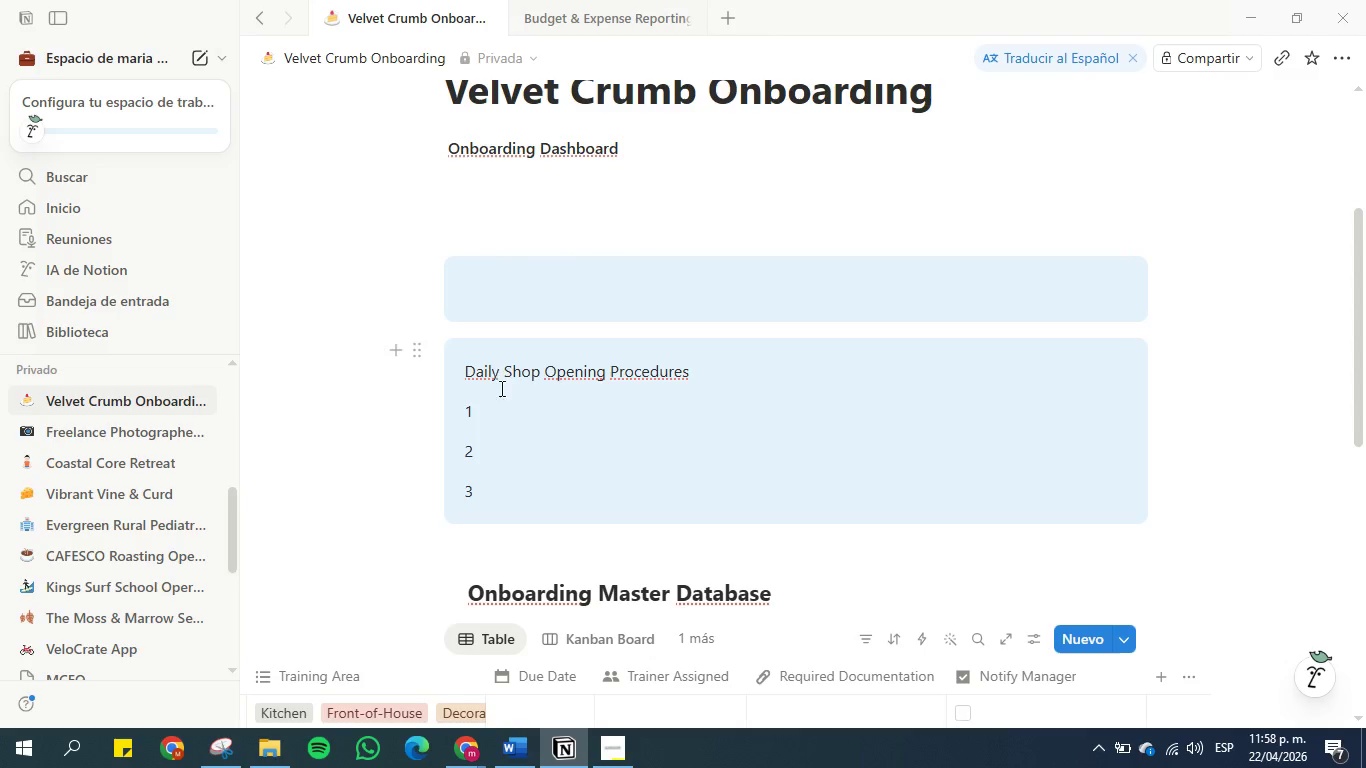 
left_click([501, 414])
 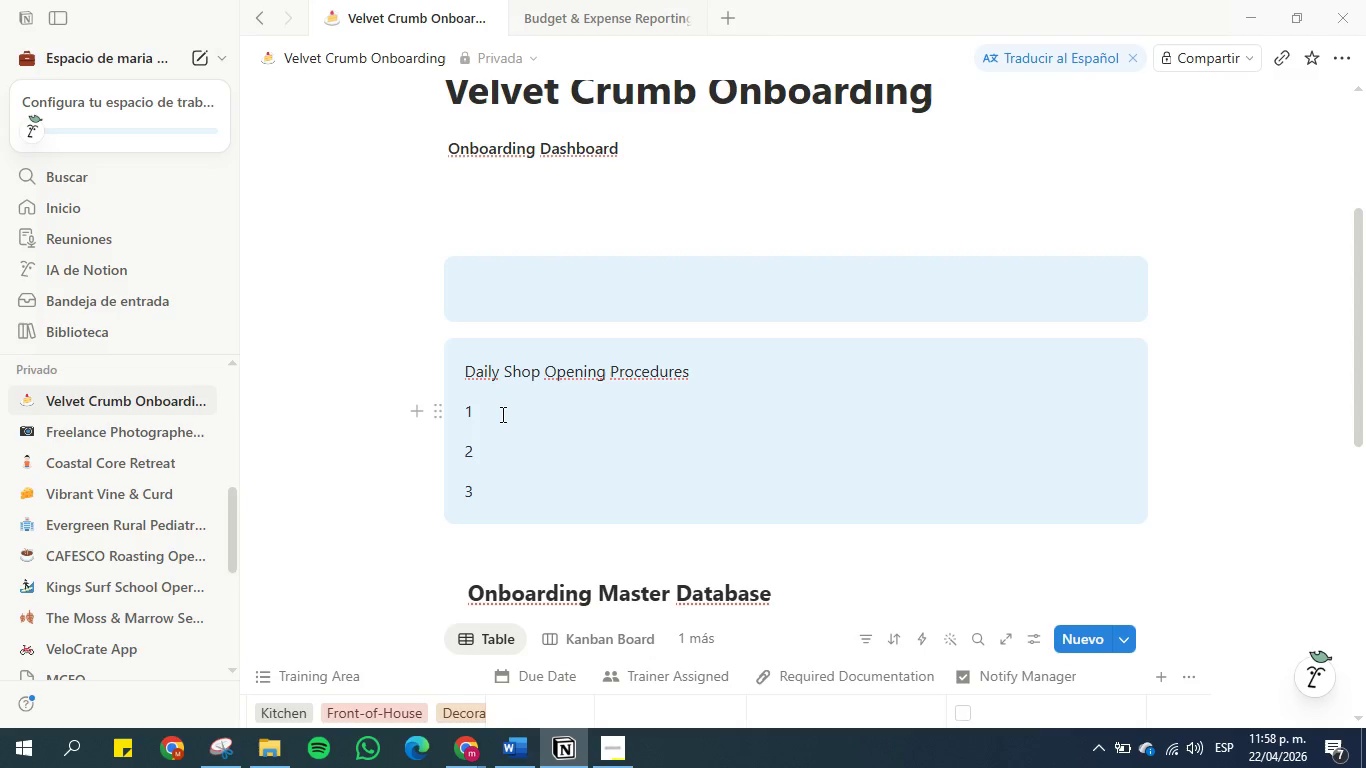 
left_click([476, 207])
 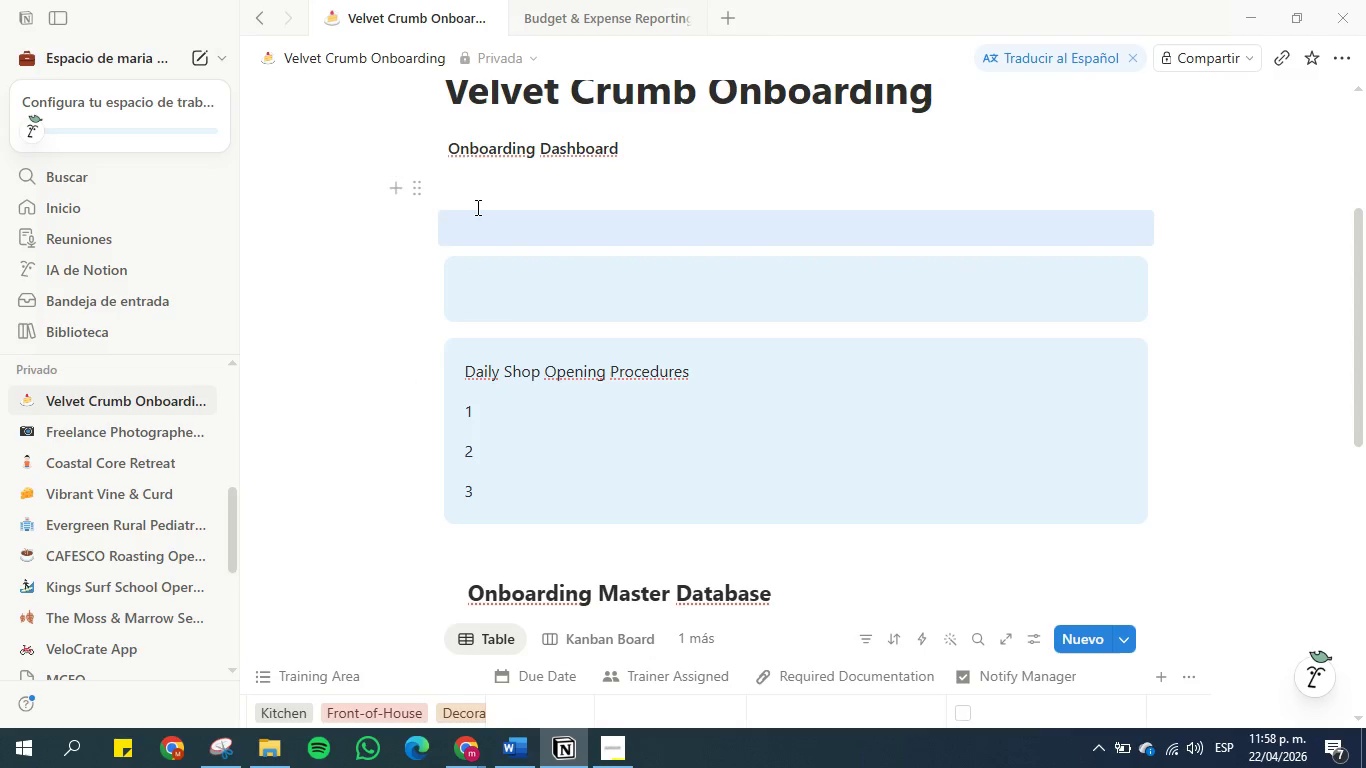 
left_click([473, 220])
 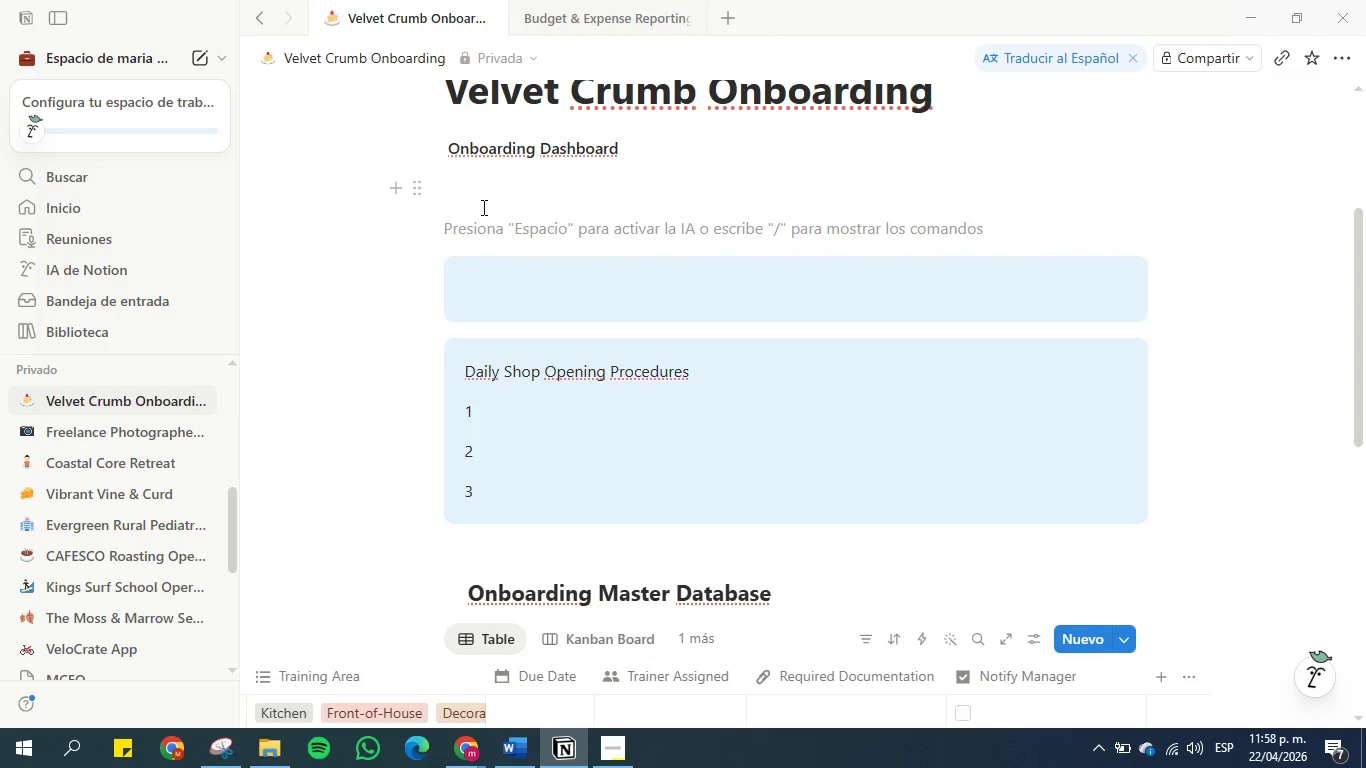 
type(&syncdblo)
 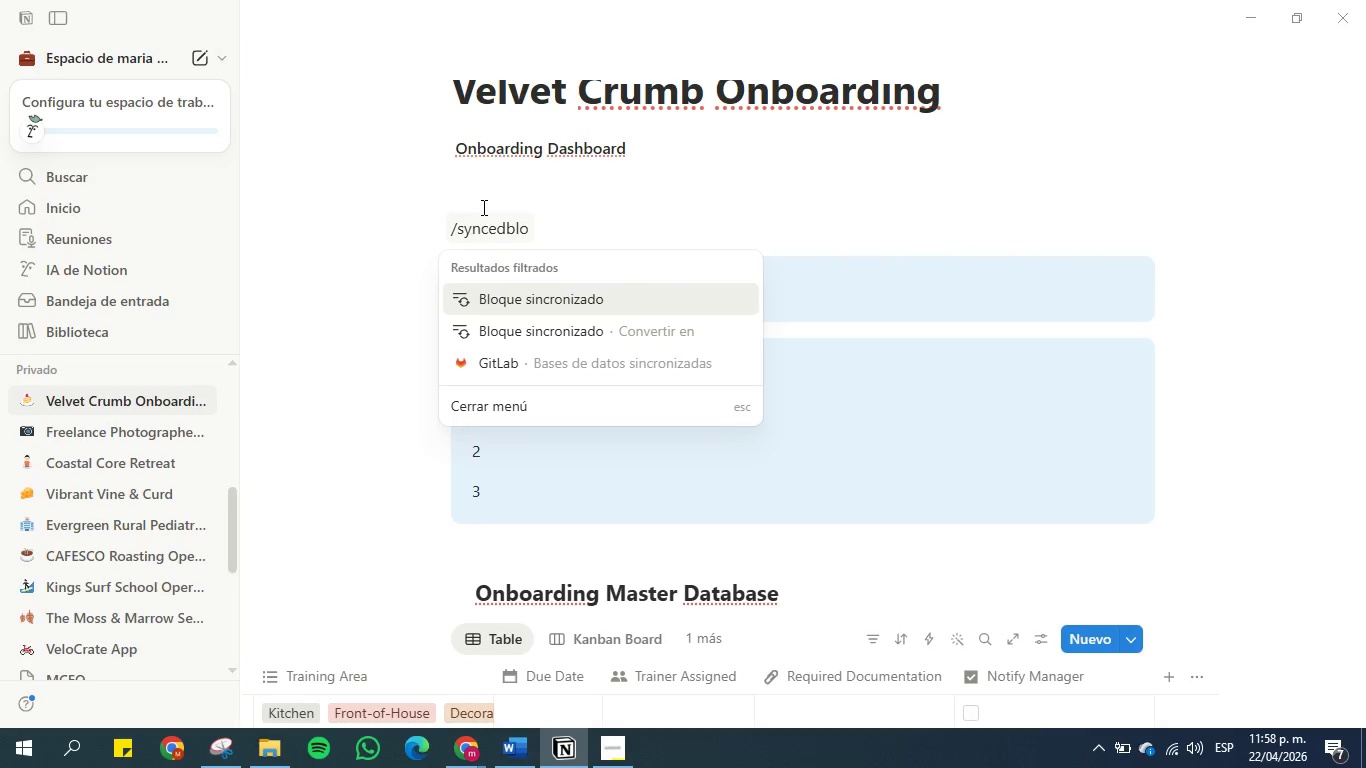 
hold_key(key=E, duration=0.31)
 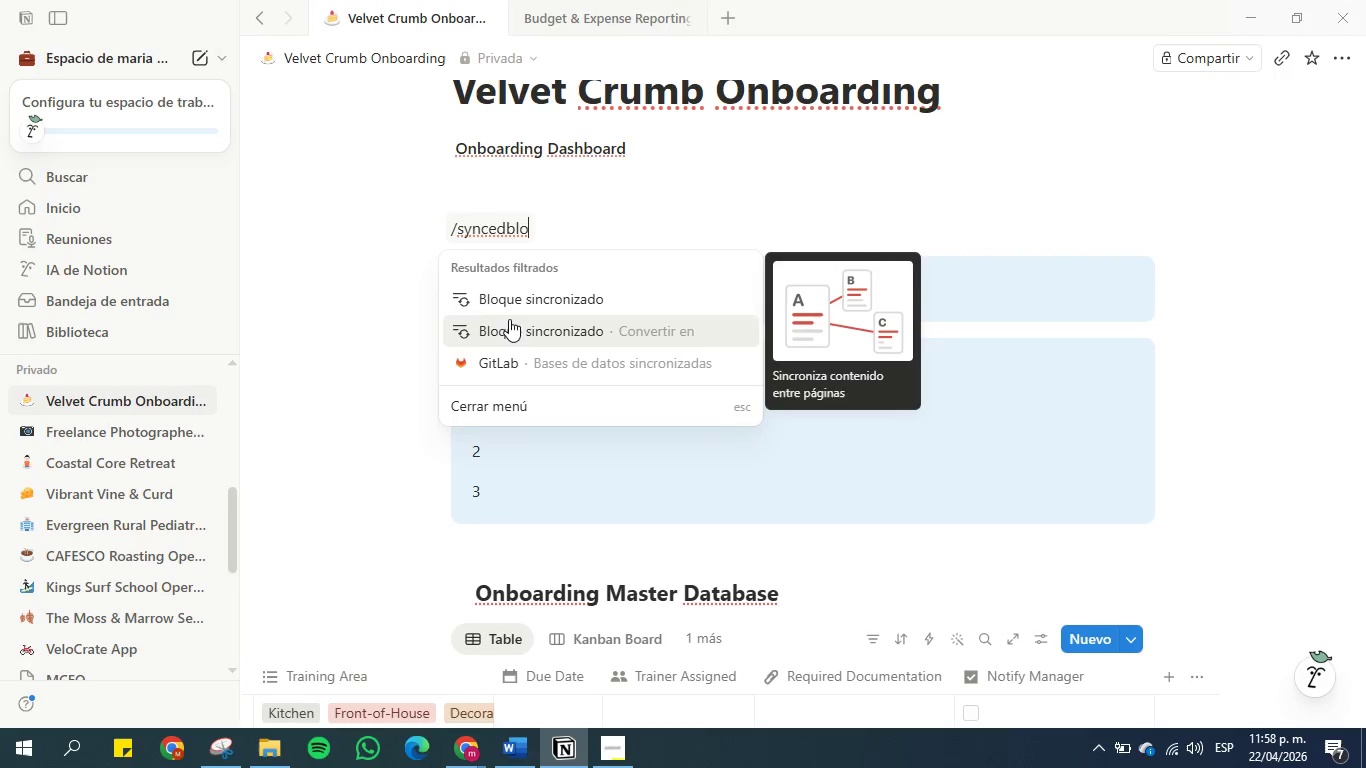 
wait(9.3)
 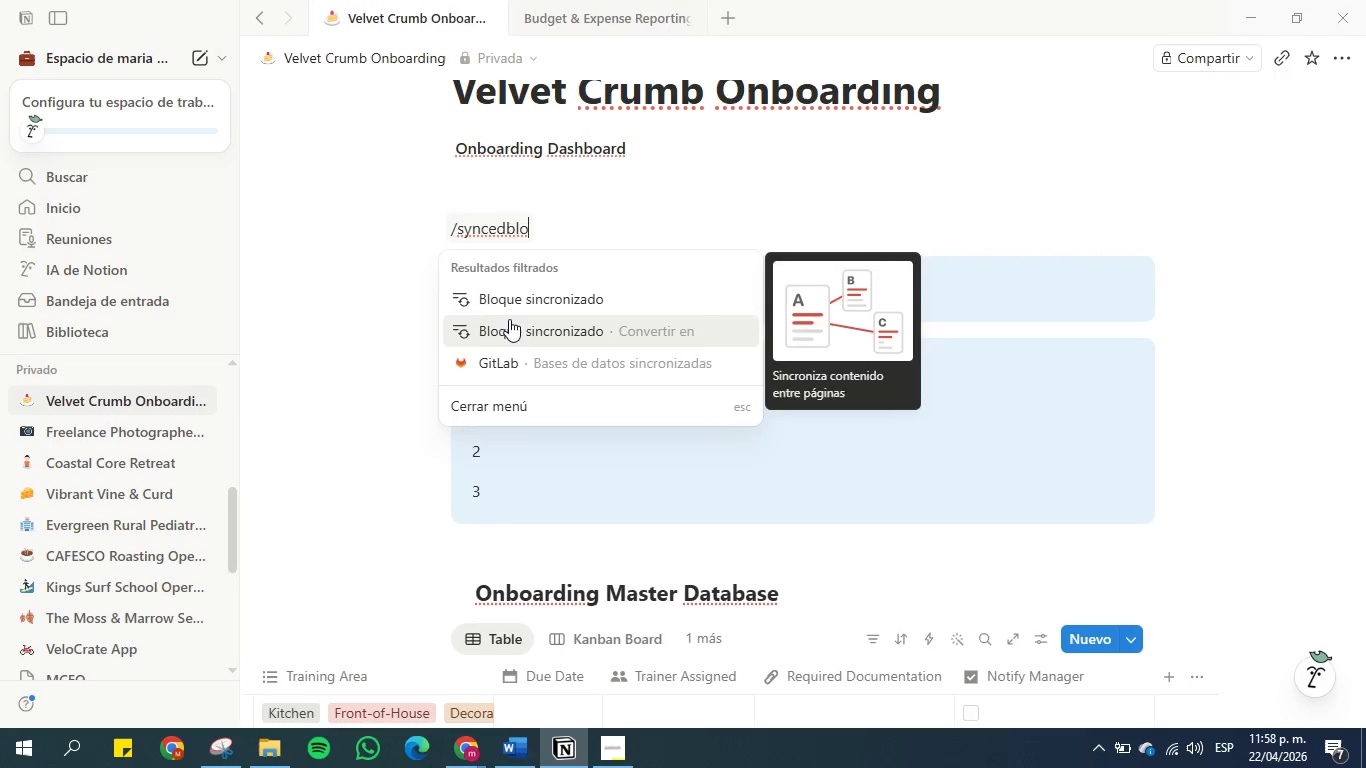 
left_click([527, 297])
 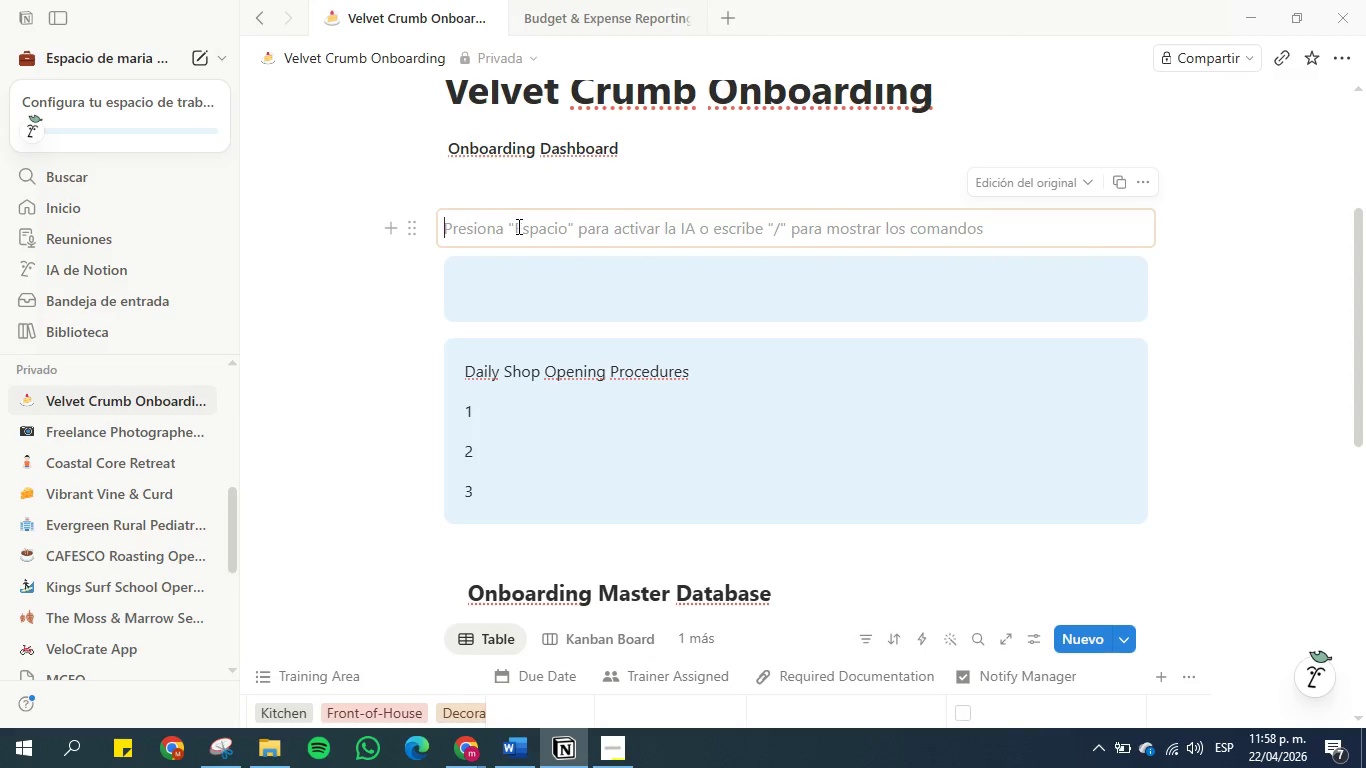 
wait(19.08)
 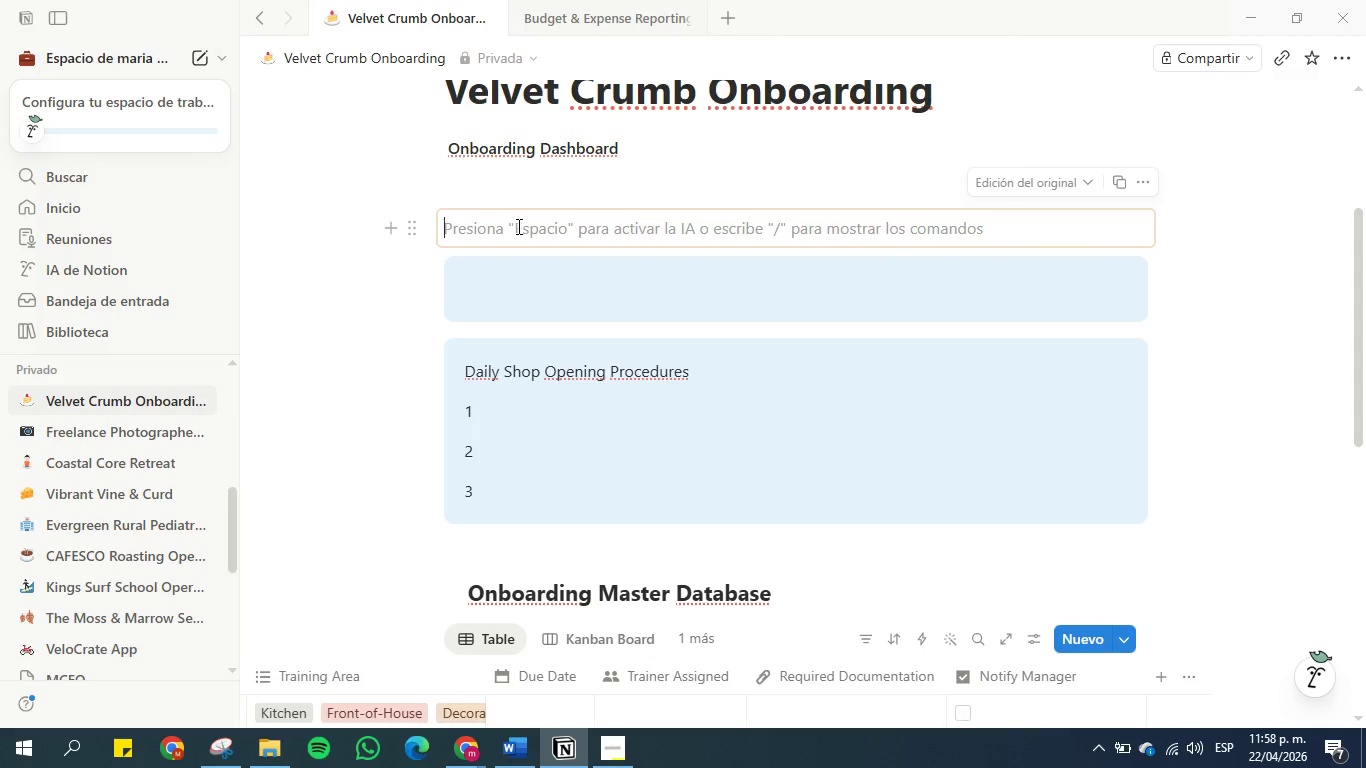 
type(Emergency)
 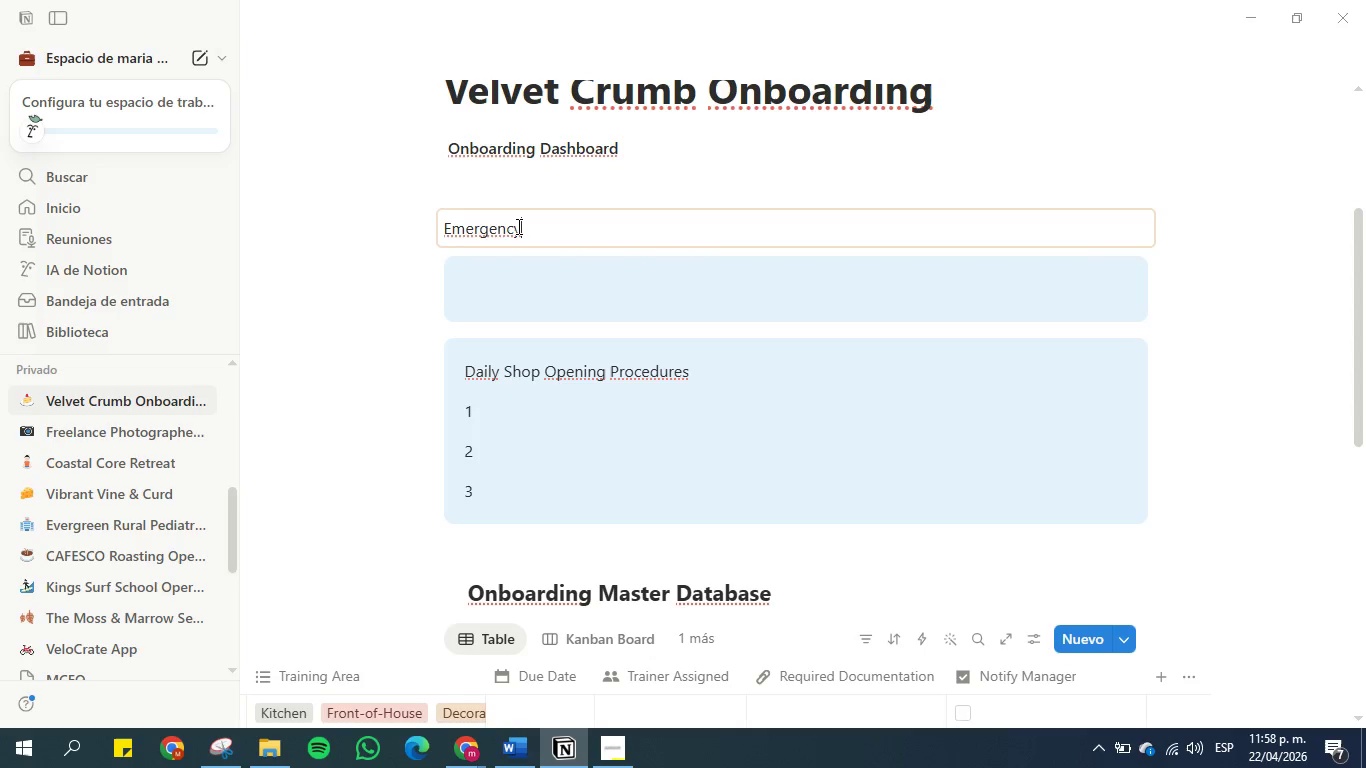 
type( Contact Info)
 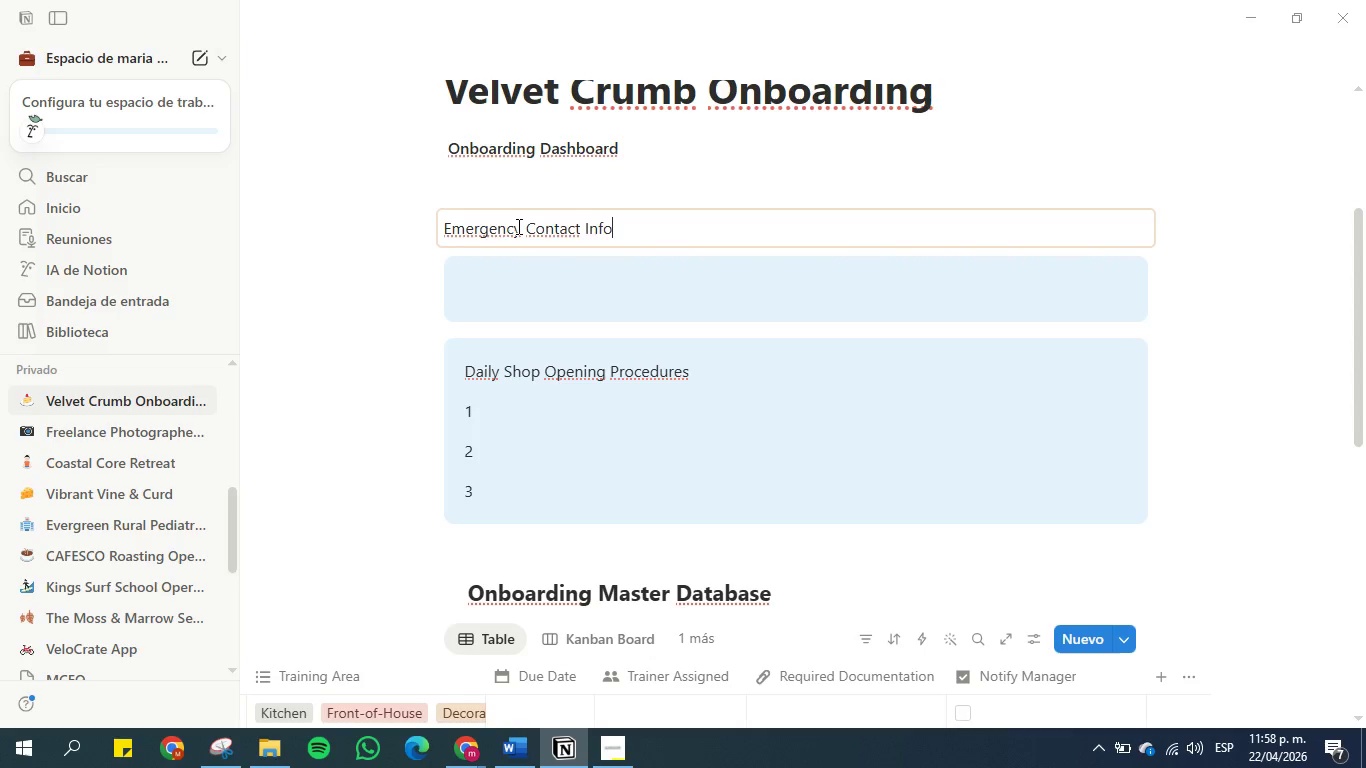 
key(Enter)
 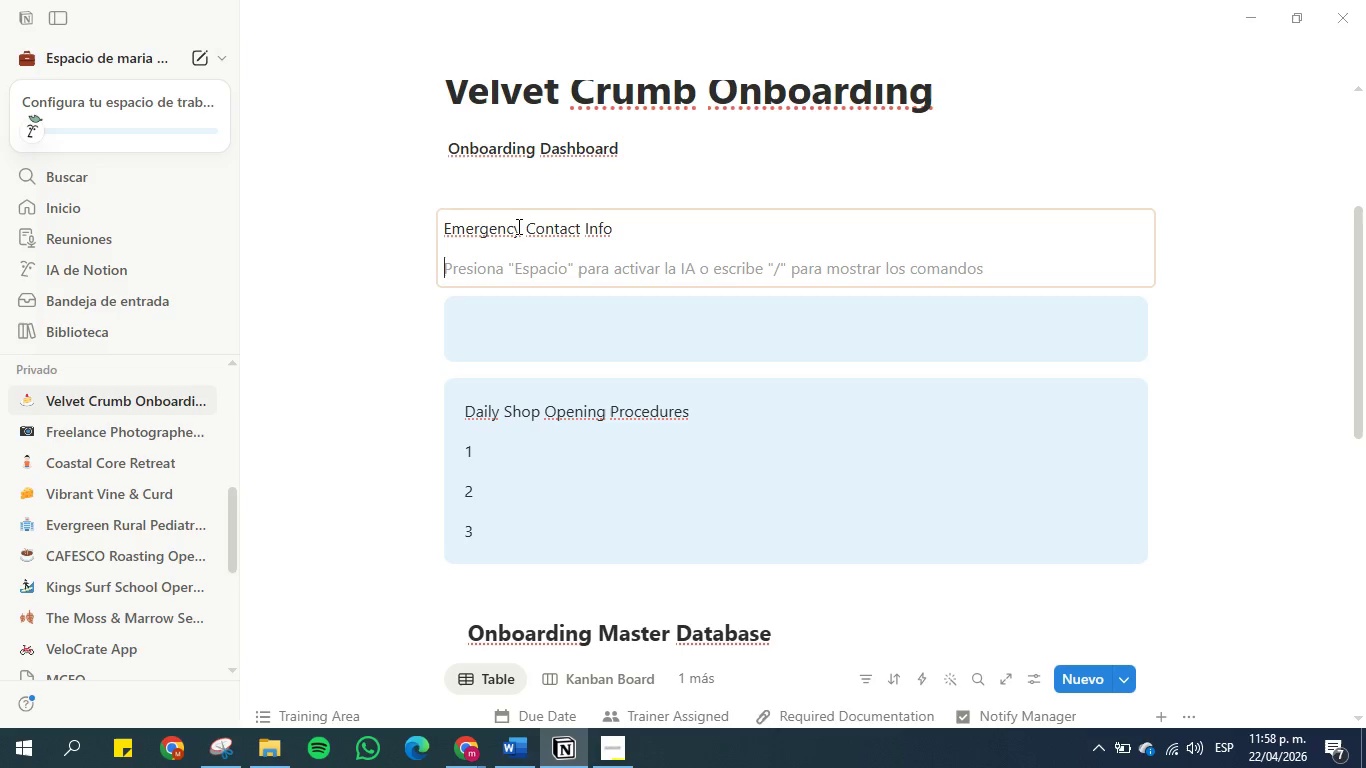 
wait(9.59)
 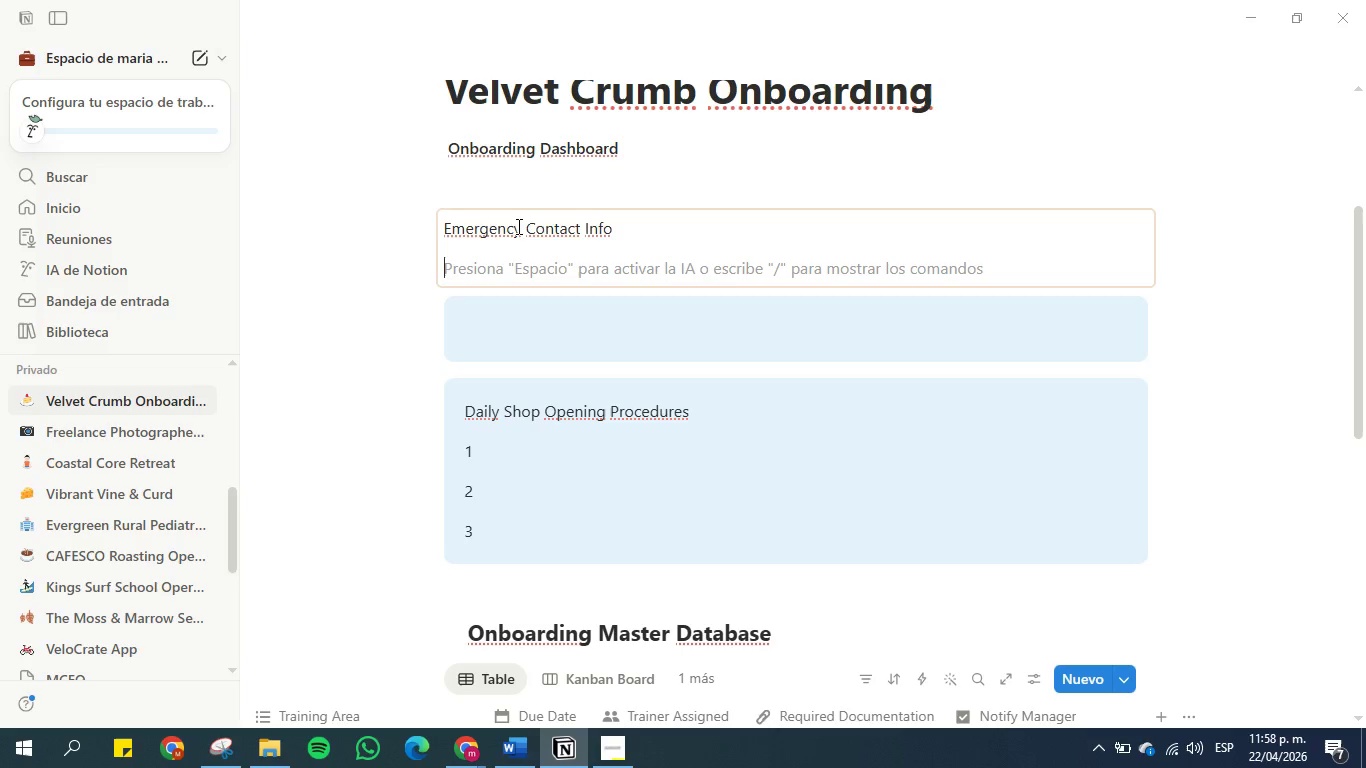 
type(Hed Chef > =57 1 222 22 22)
 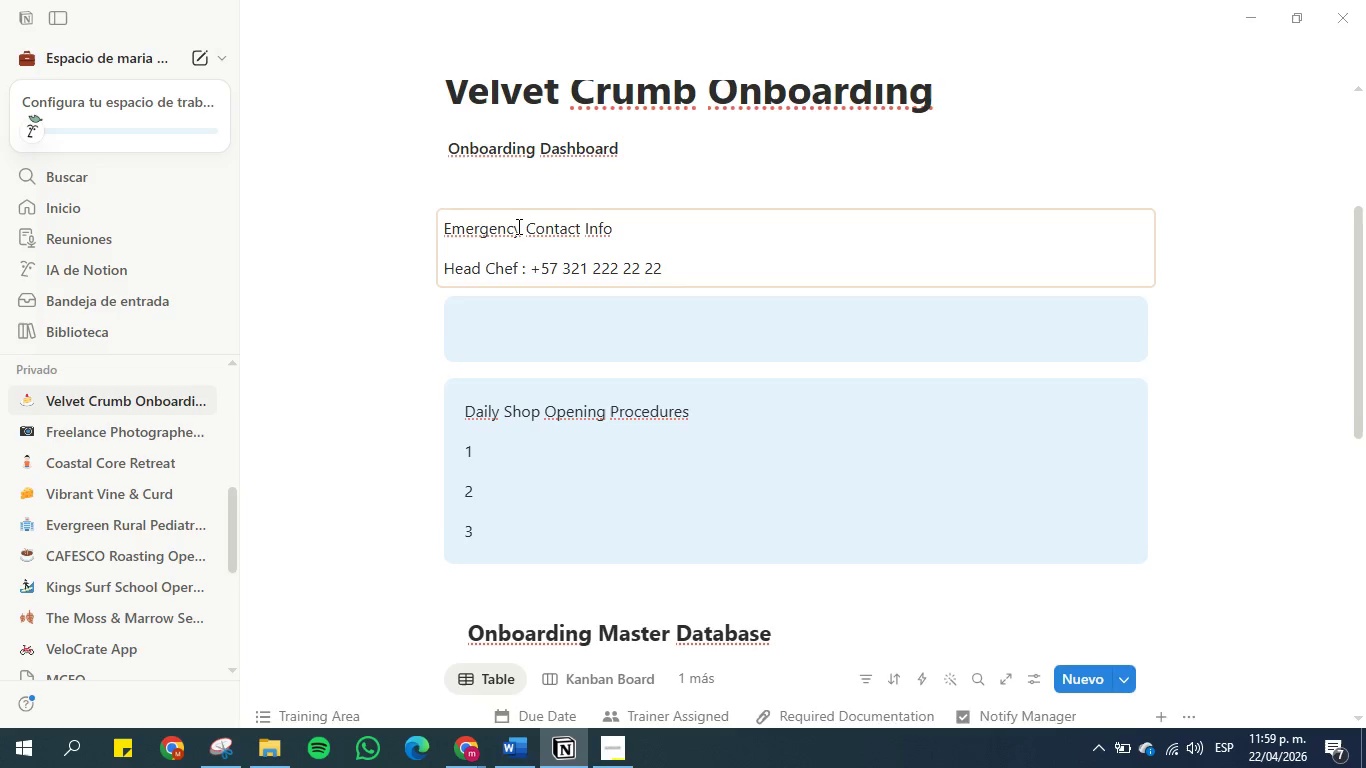 
hold_key(key=A, duration=0.31)
 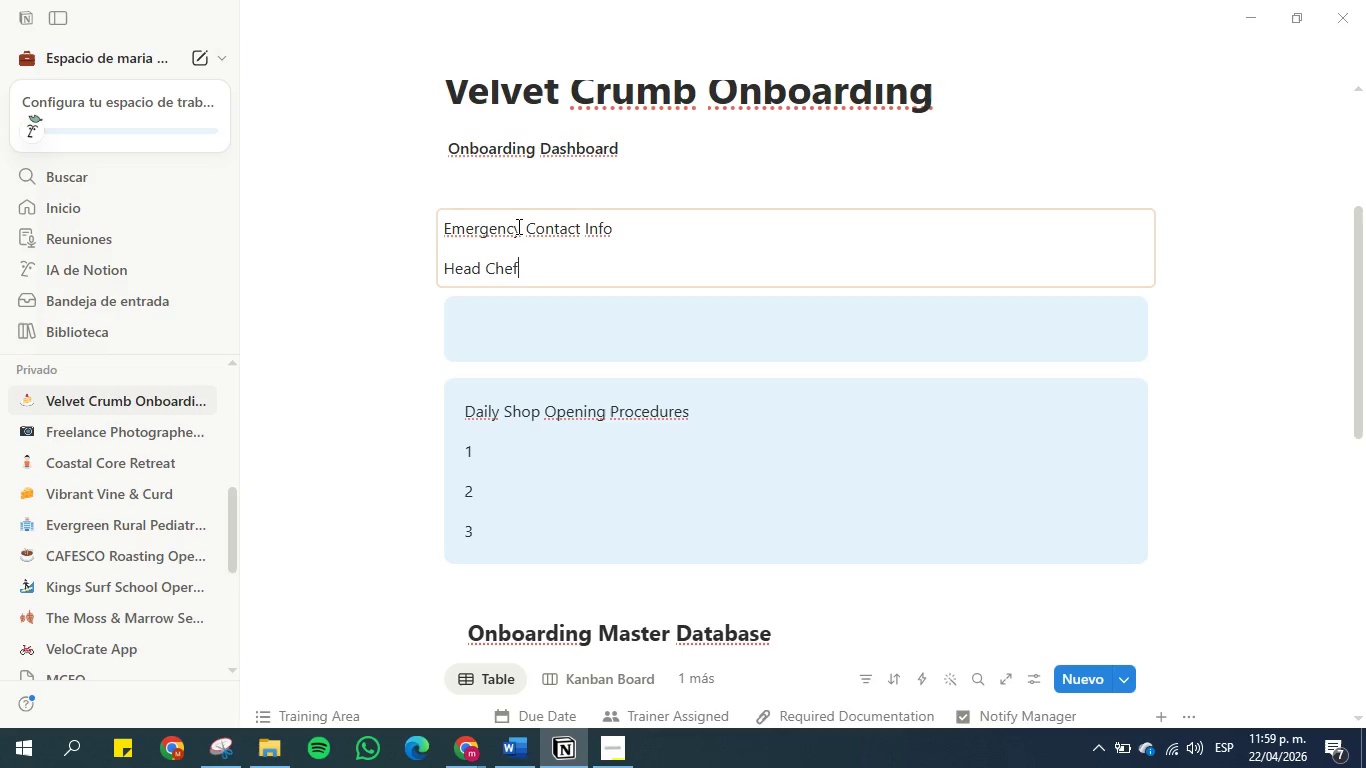 
hold_key(key=3, duration=0.36)
 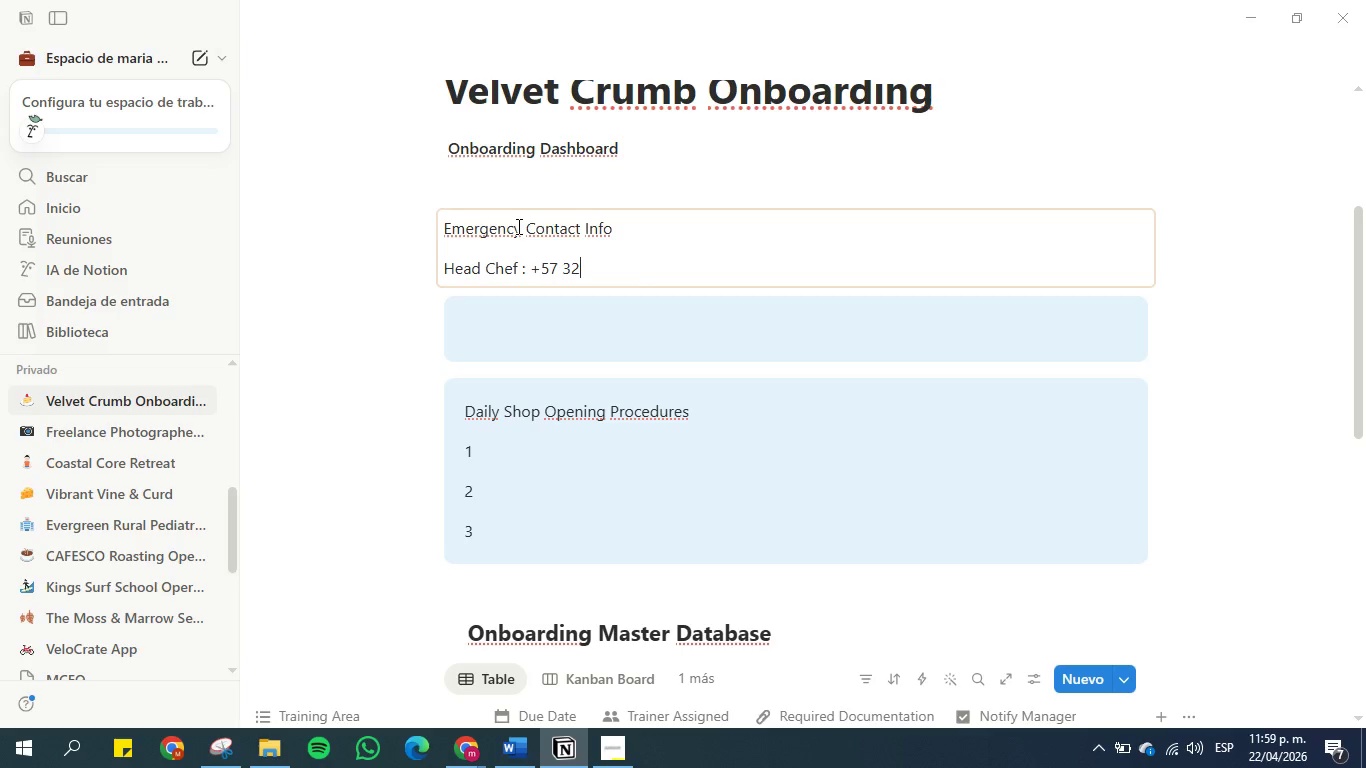 
key(Enter)
 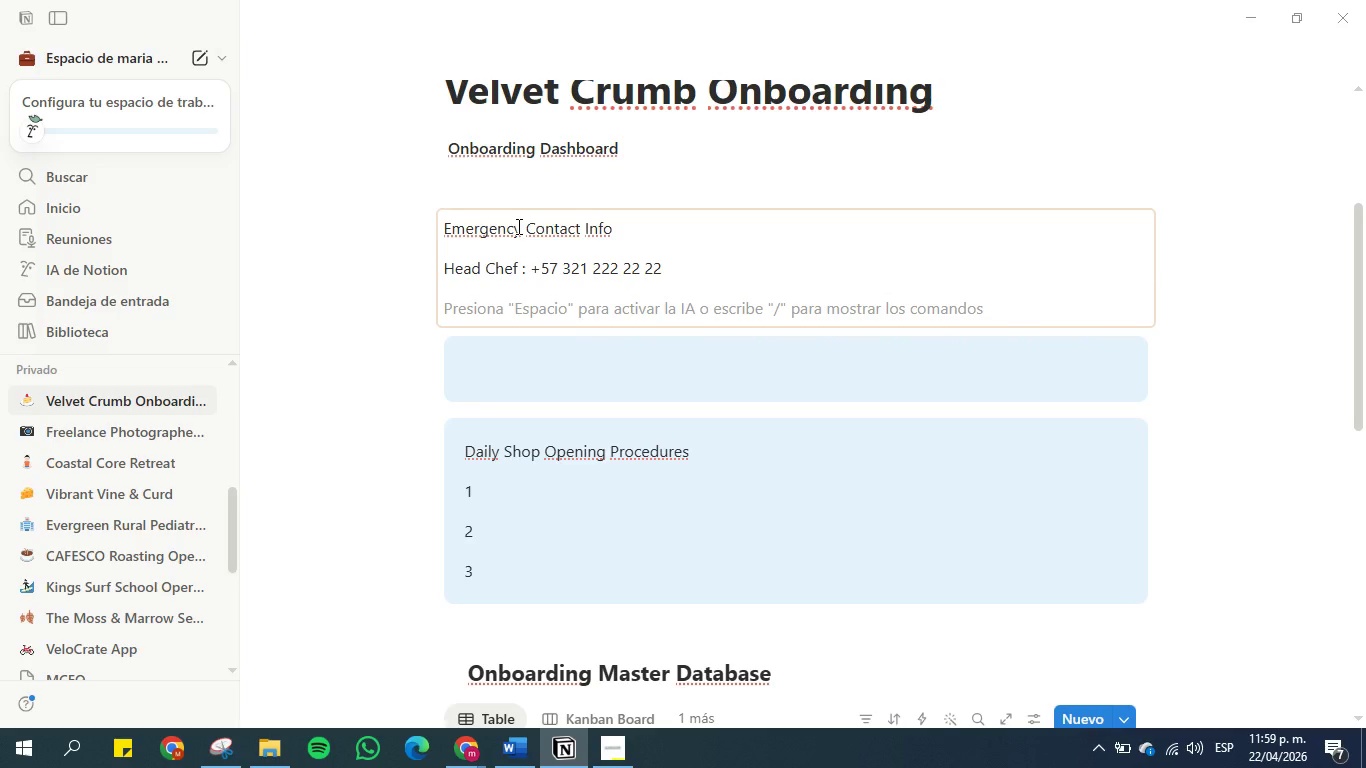 
type(Manager> )
 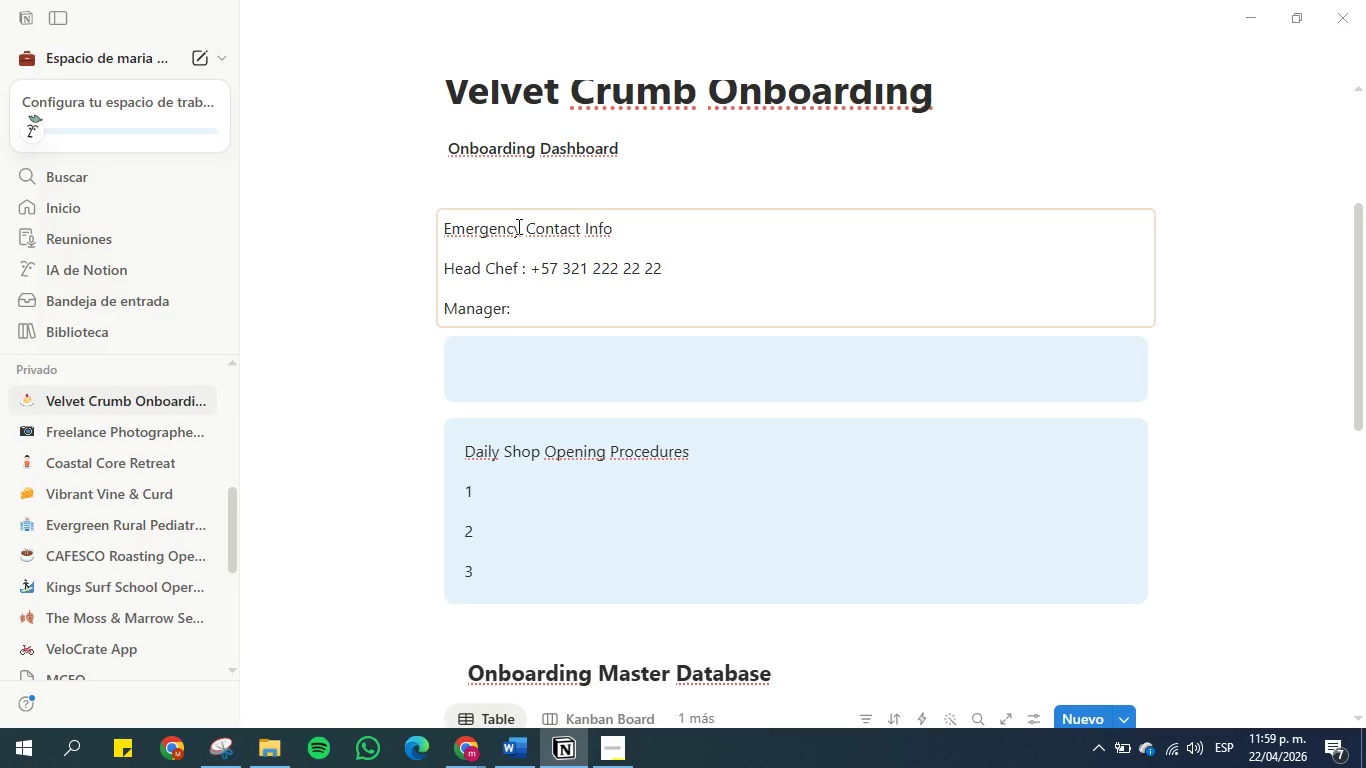 
left_click([524, 269])
 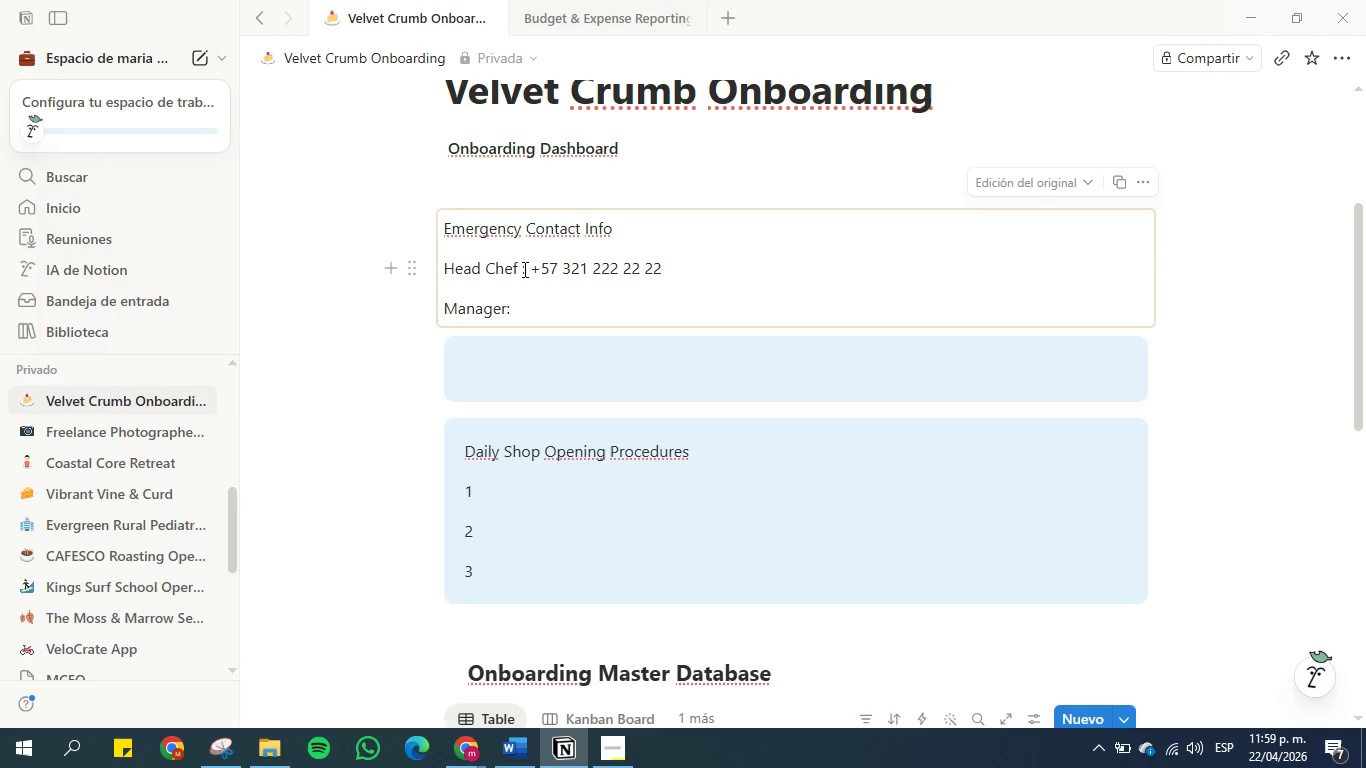 
left_click([522, 269])
 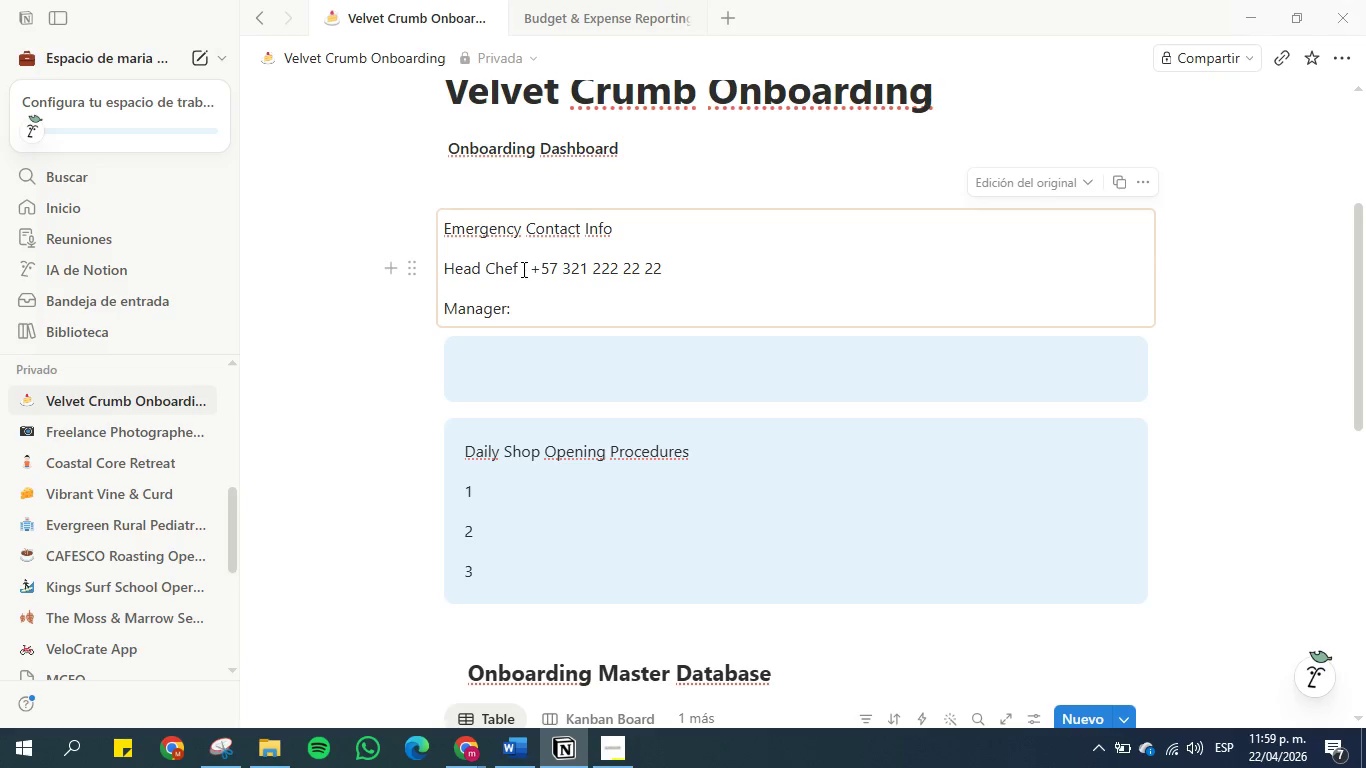 
key(Backspace)
 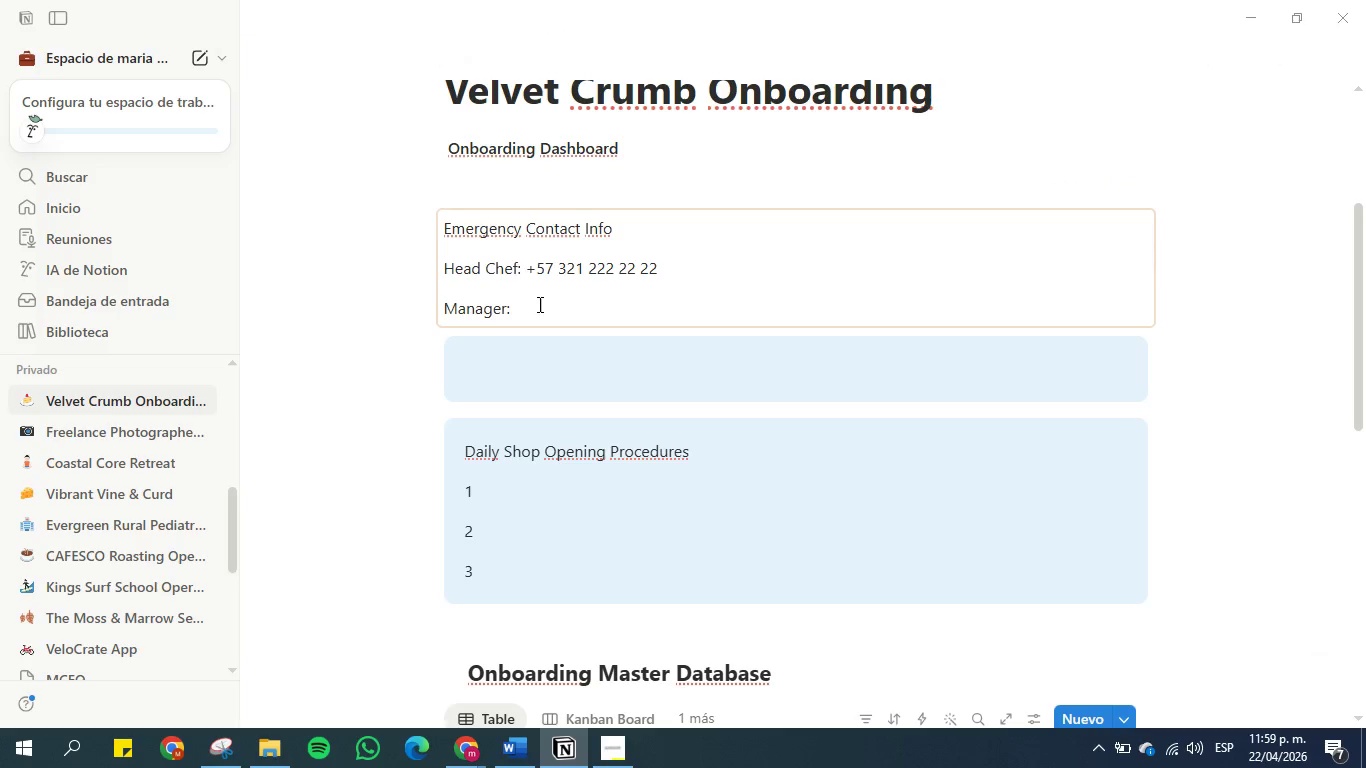 
left_click([539, 305])
 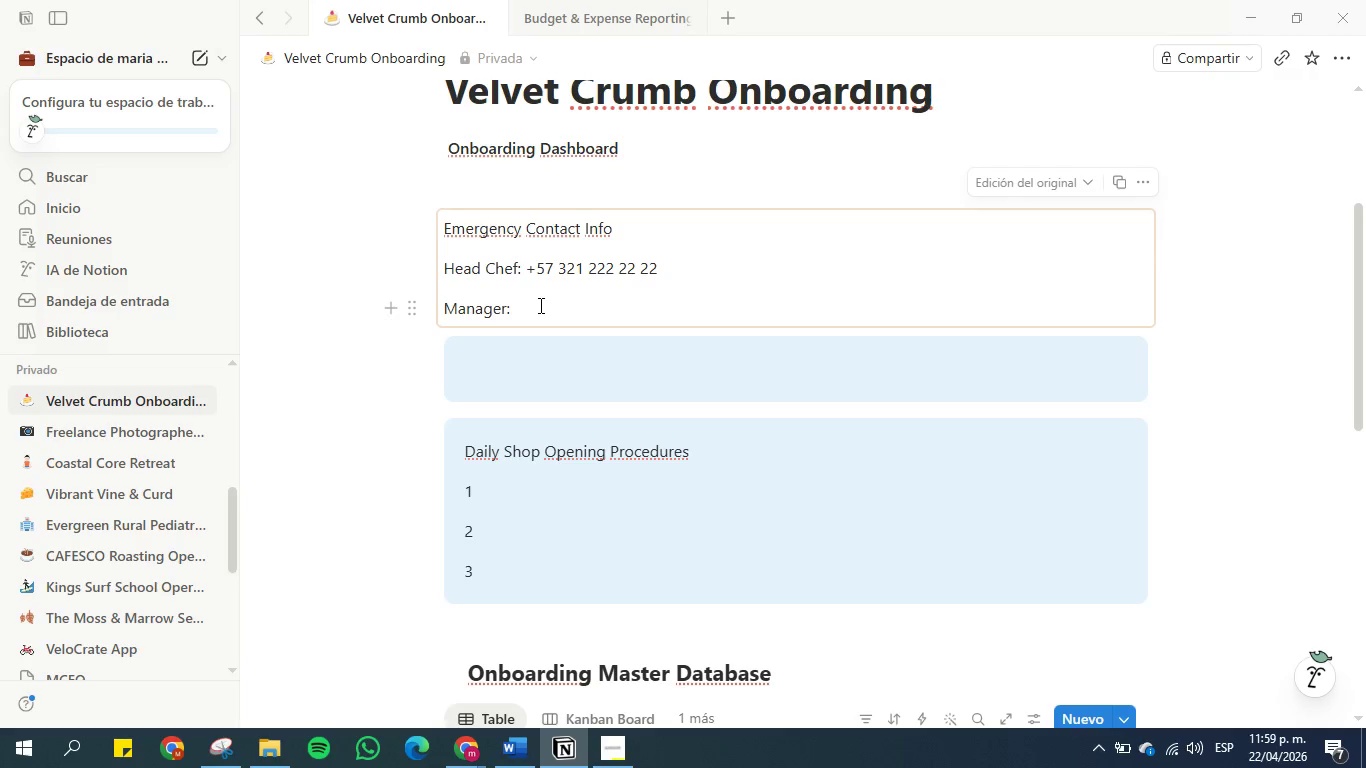 
type(= 57 31 333 33 33)
 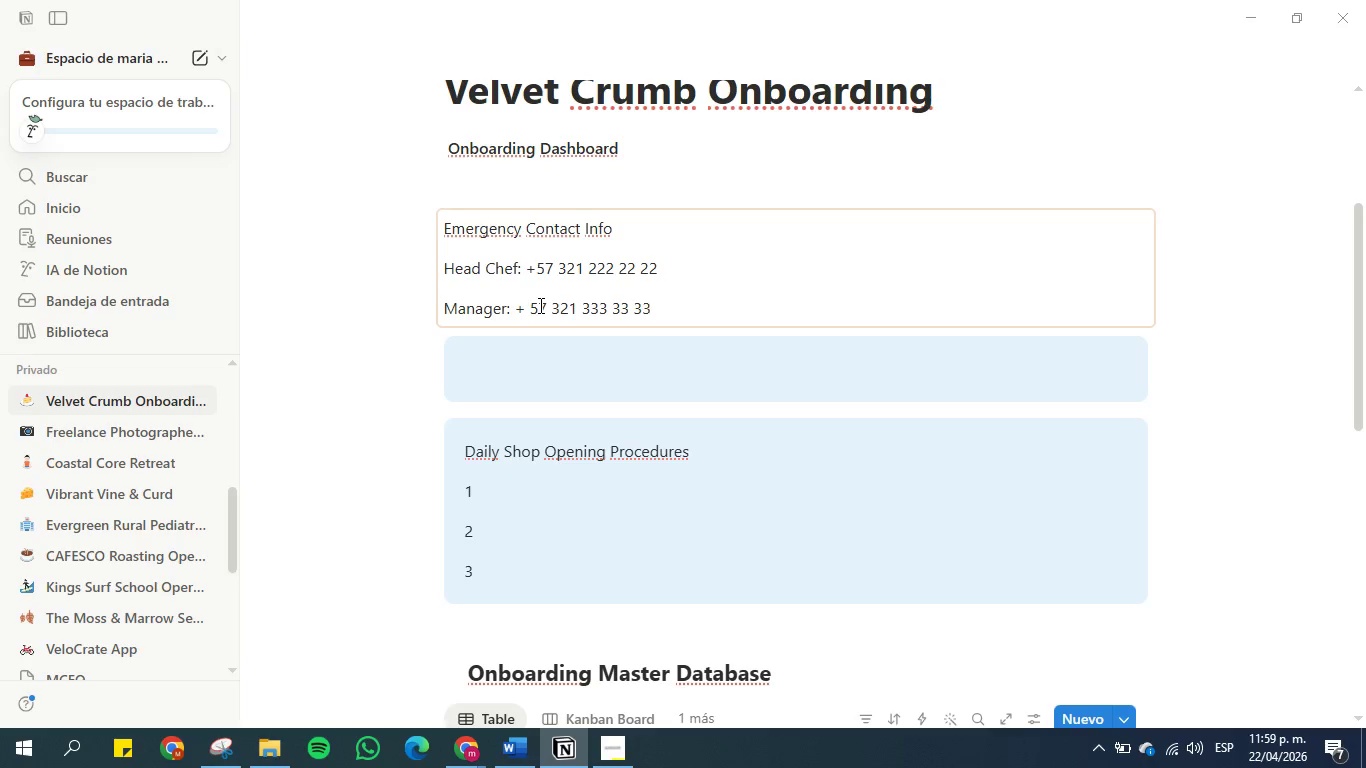 
hold_key(key=2, duration=0.34)
 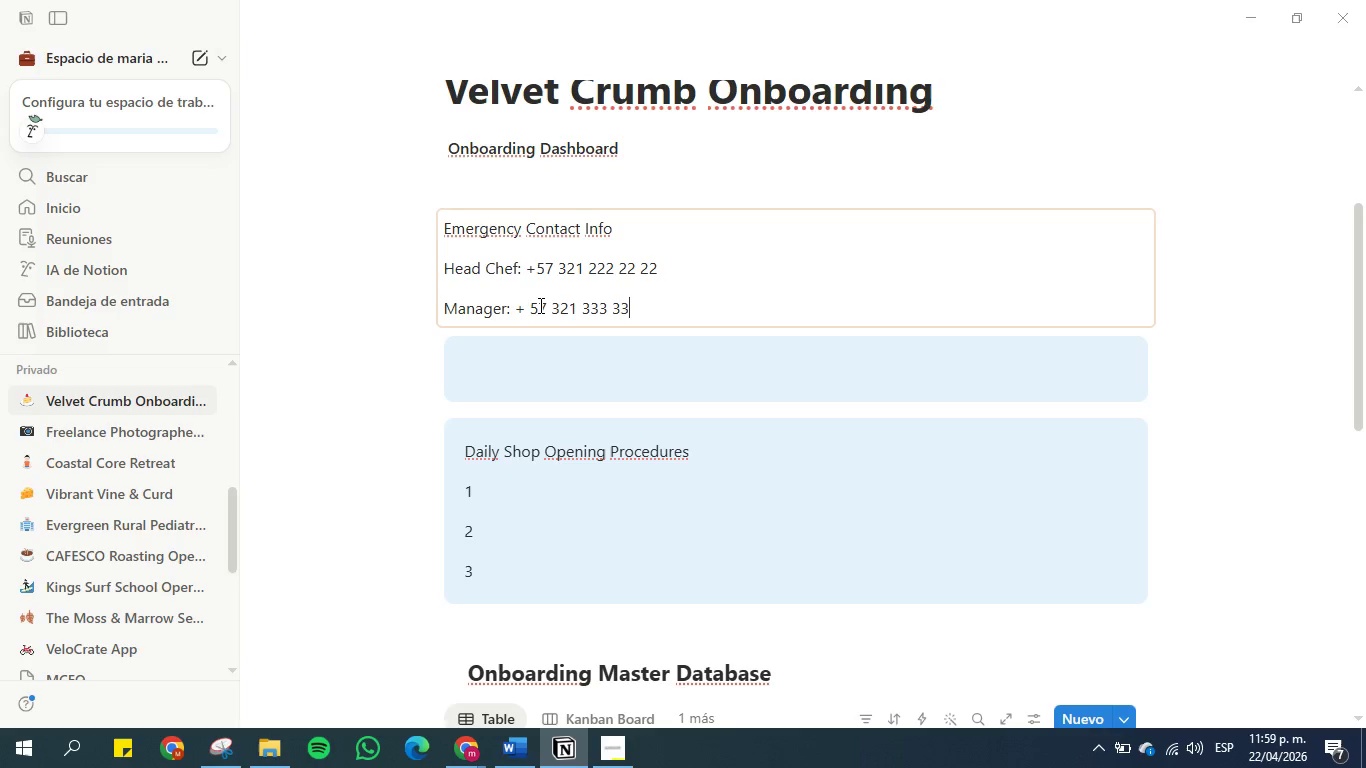 
key(Enter)
 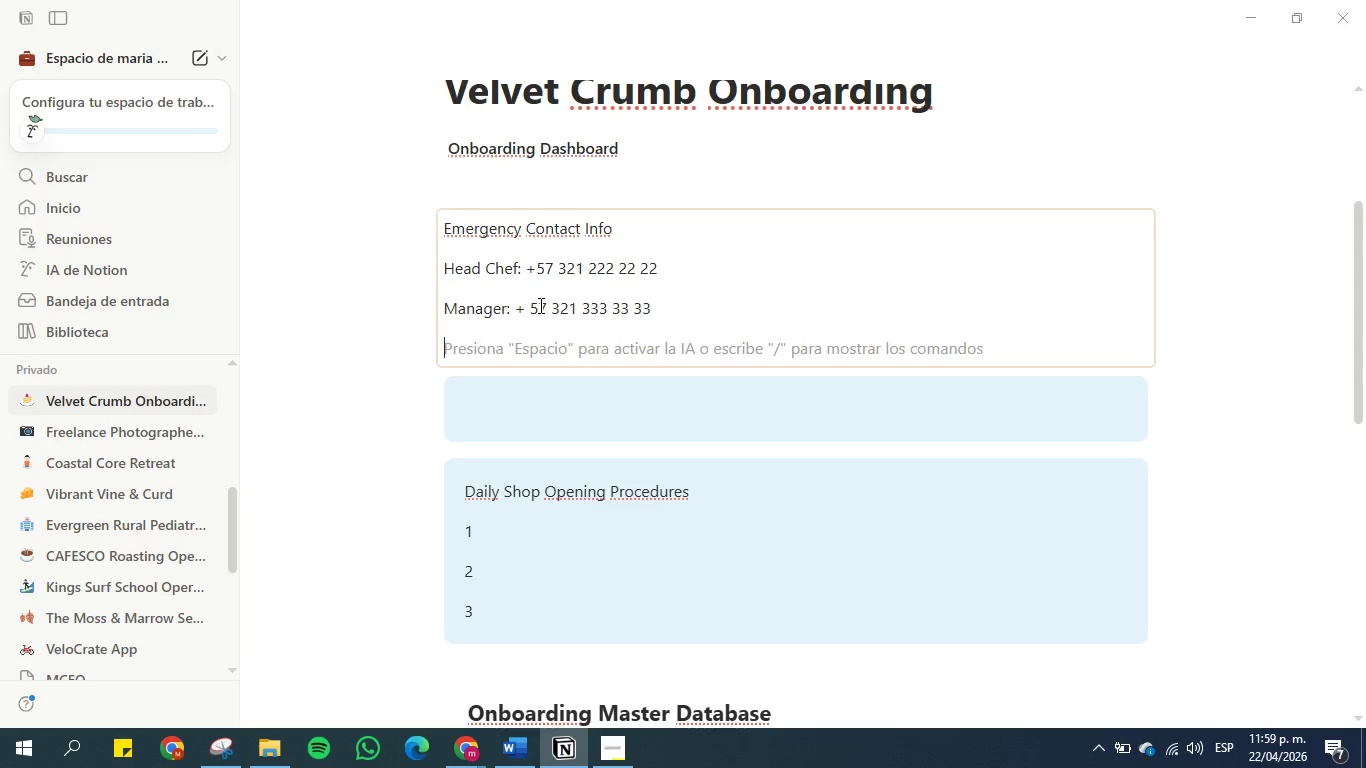 
wait(5.89)
 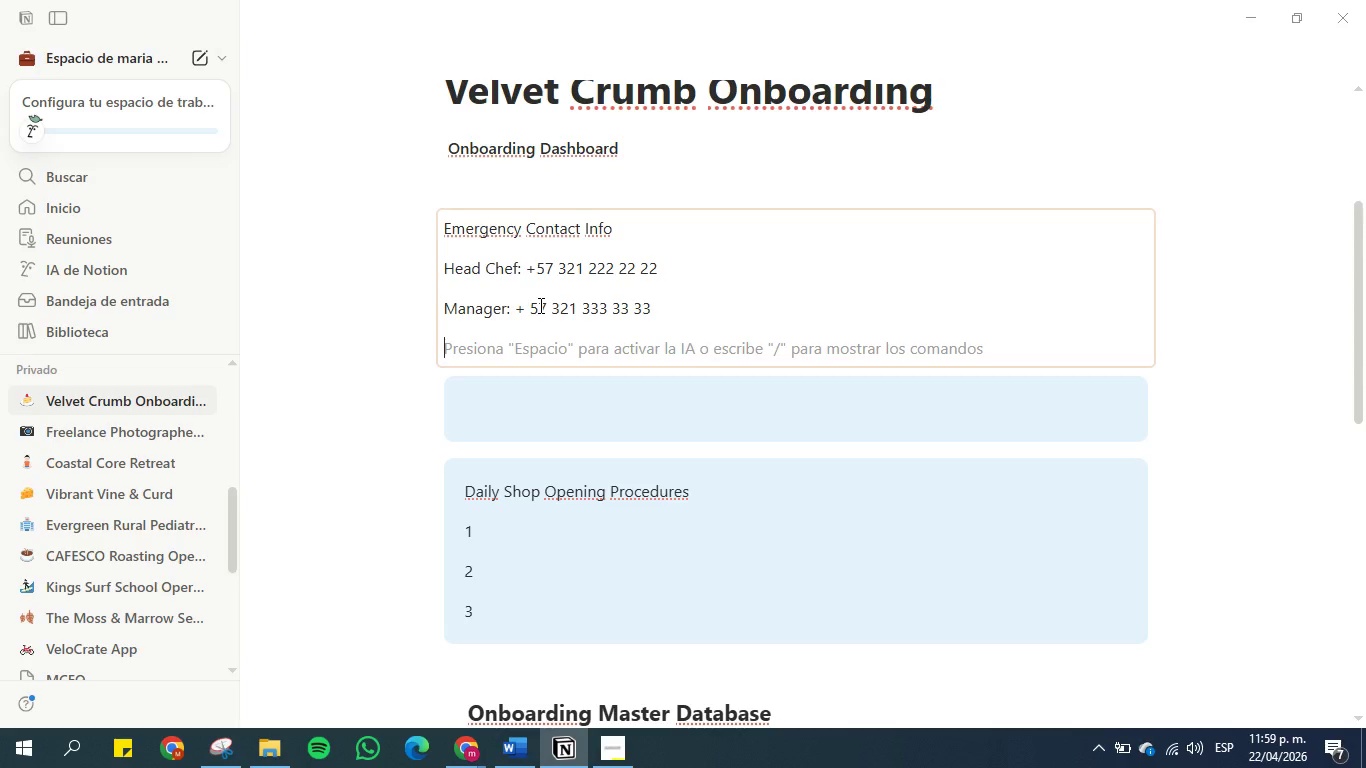 
type(Heakt)
key(Backspace)
key(Backspace)
type(lh)
 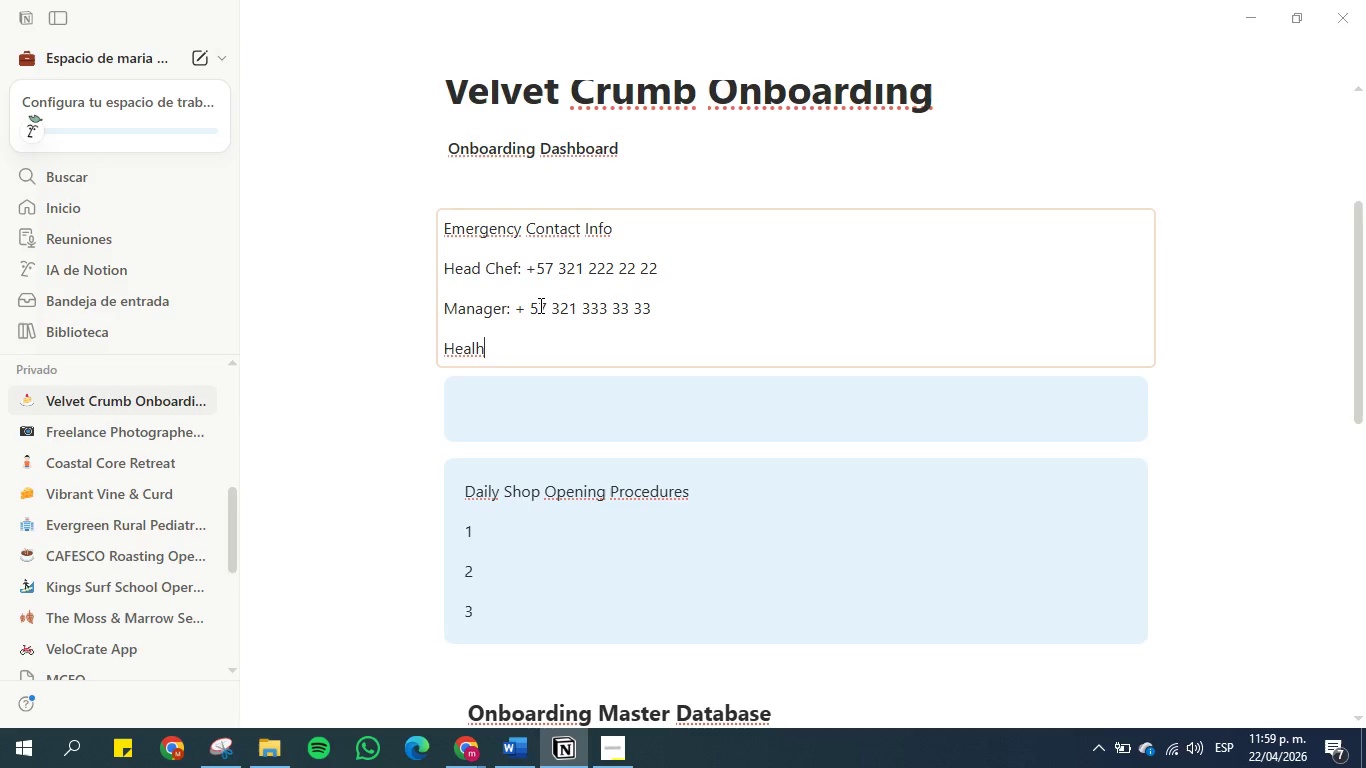 
key(Backspace)
 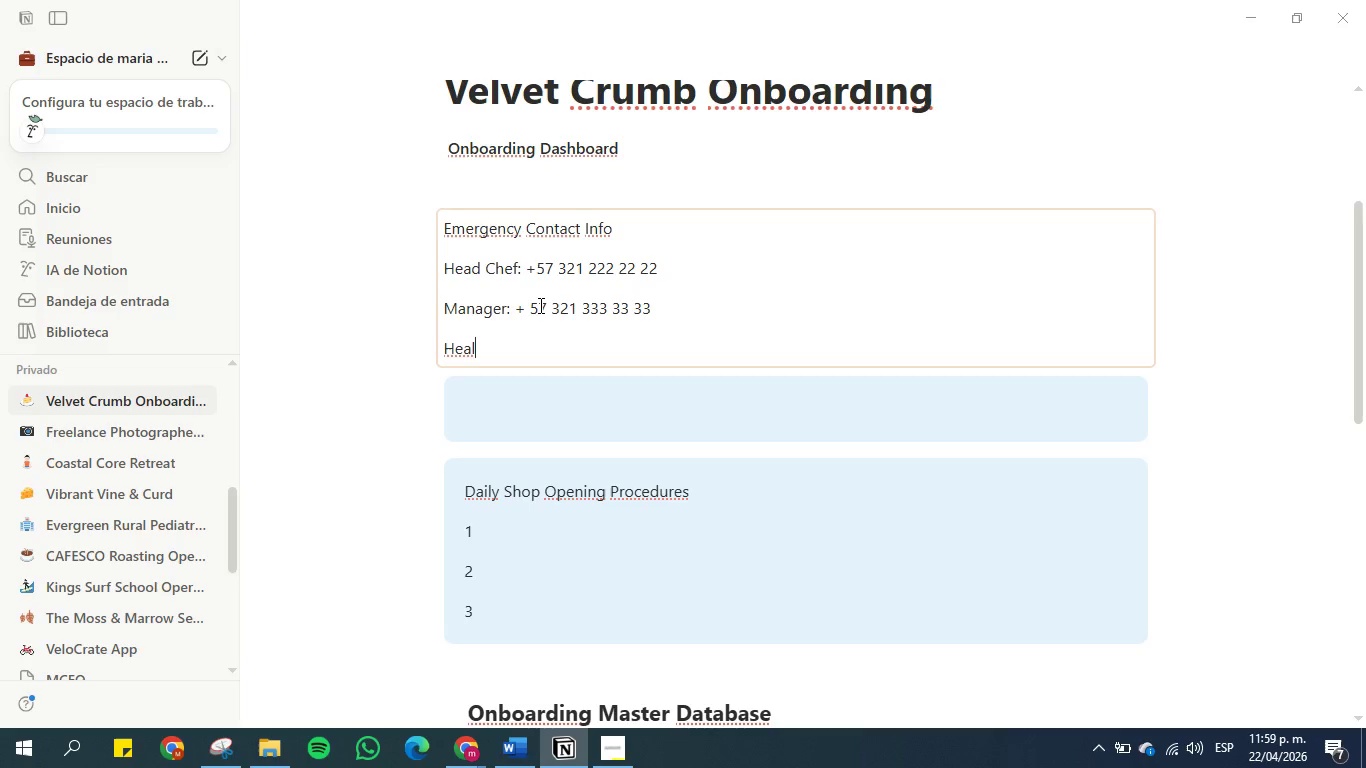 
type(th E mer)
key(Backspace)
key(Backspace)
key(Backspace)
key(Backspace)
type(mergency )
 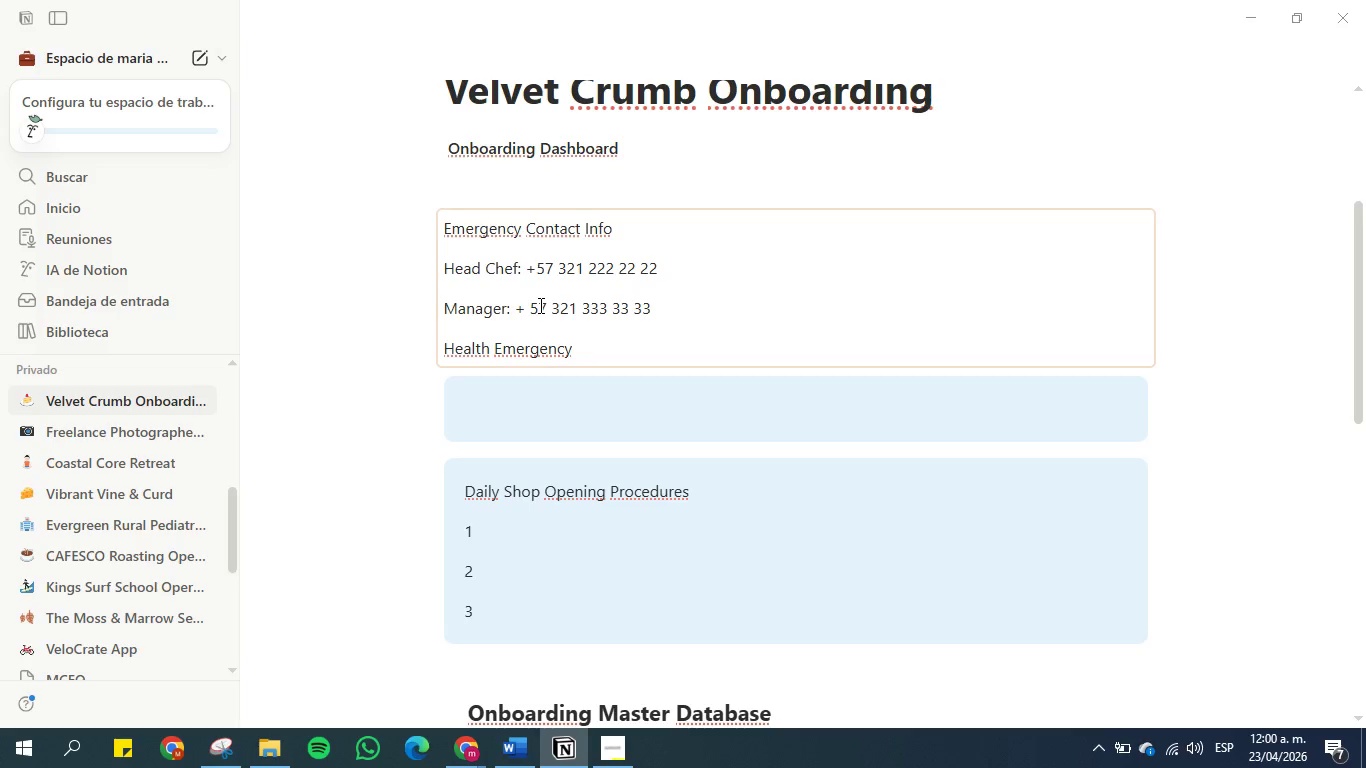 
wait(7.67)
 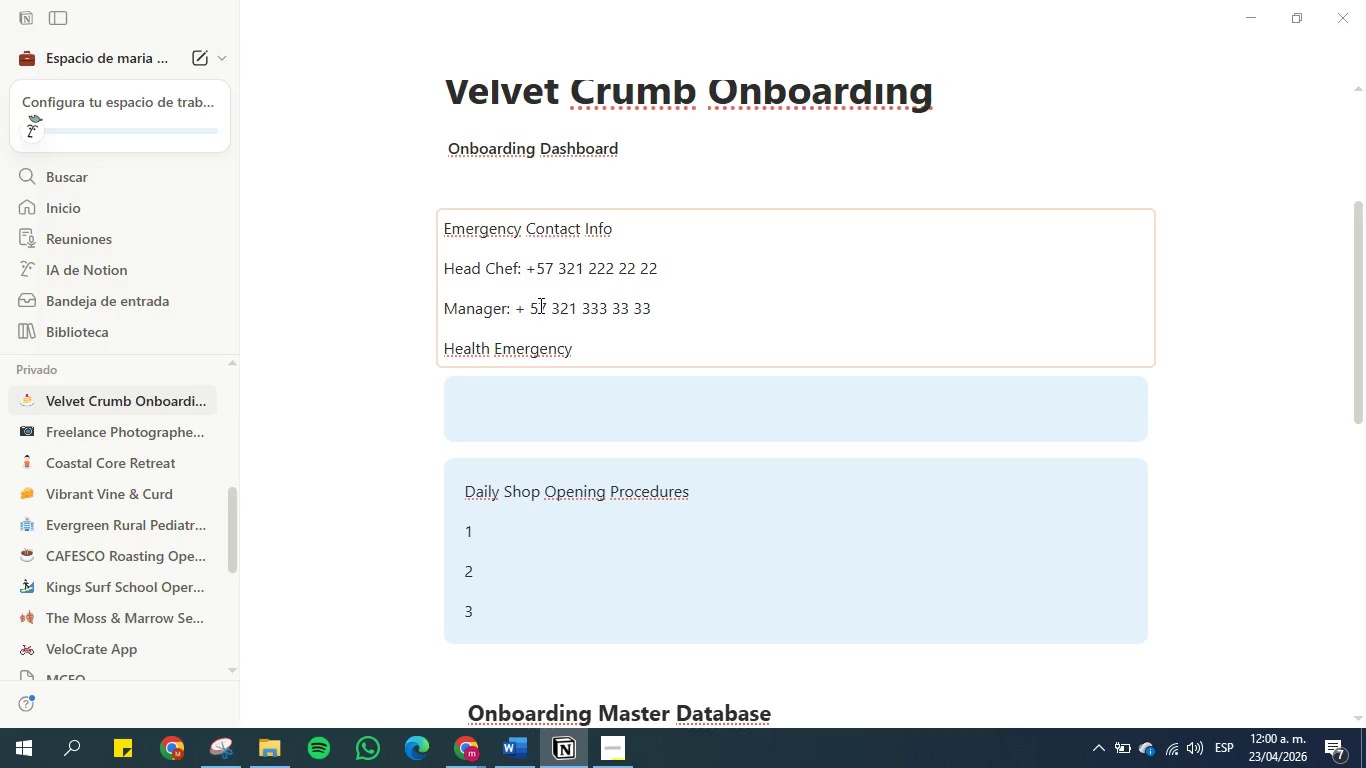 
type(= 57 23 222 22 22)
 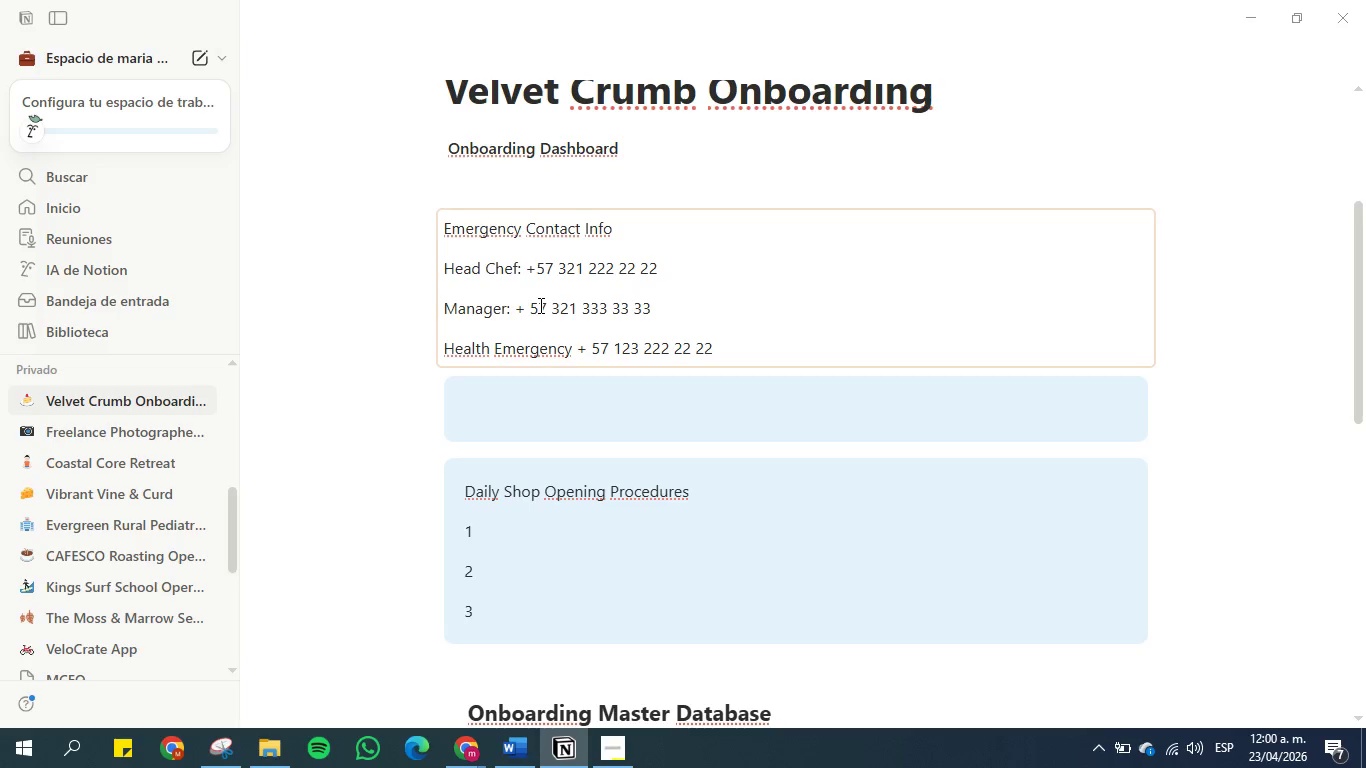 
hold_key(key=1, duration=0.31)
 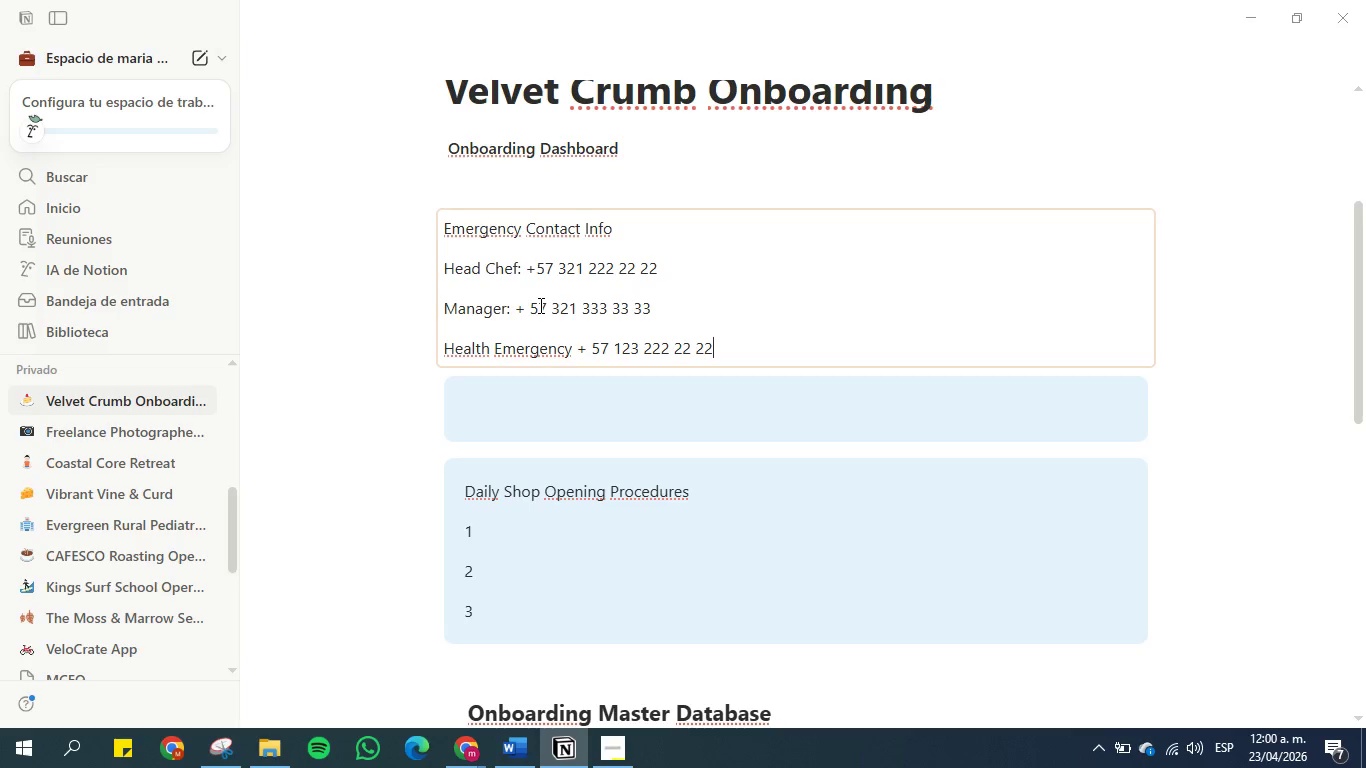 
wait(6.27)
 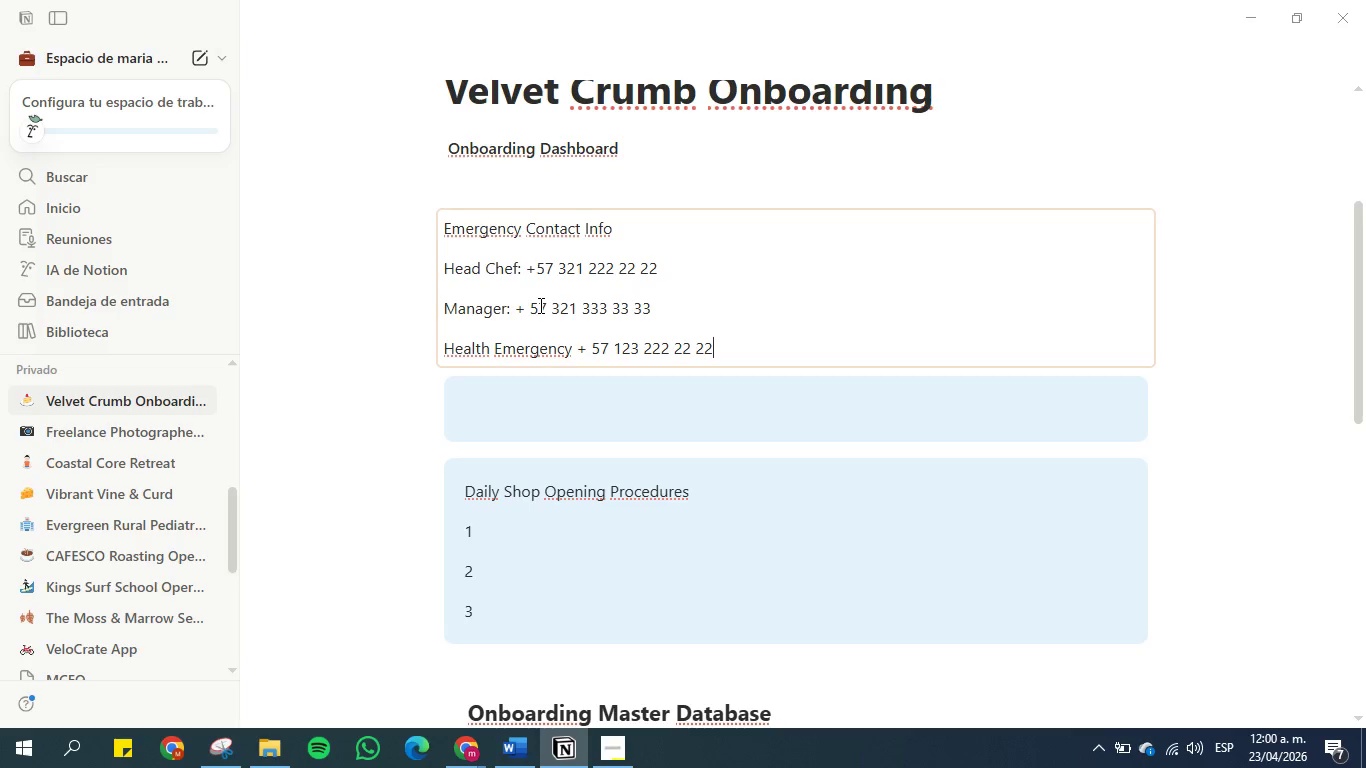 
left_click_drag(start_coordinate=[642, 151], to_coordinate=[427, 158])
 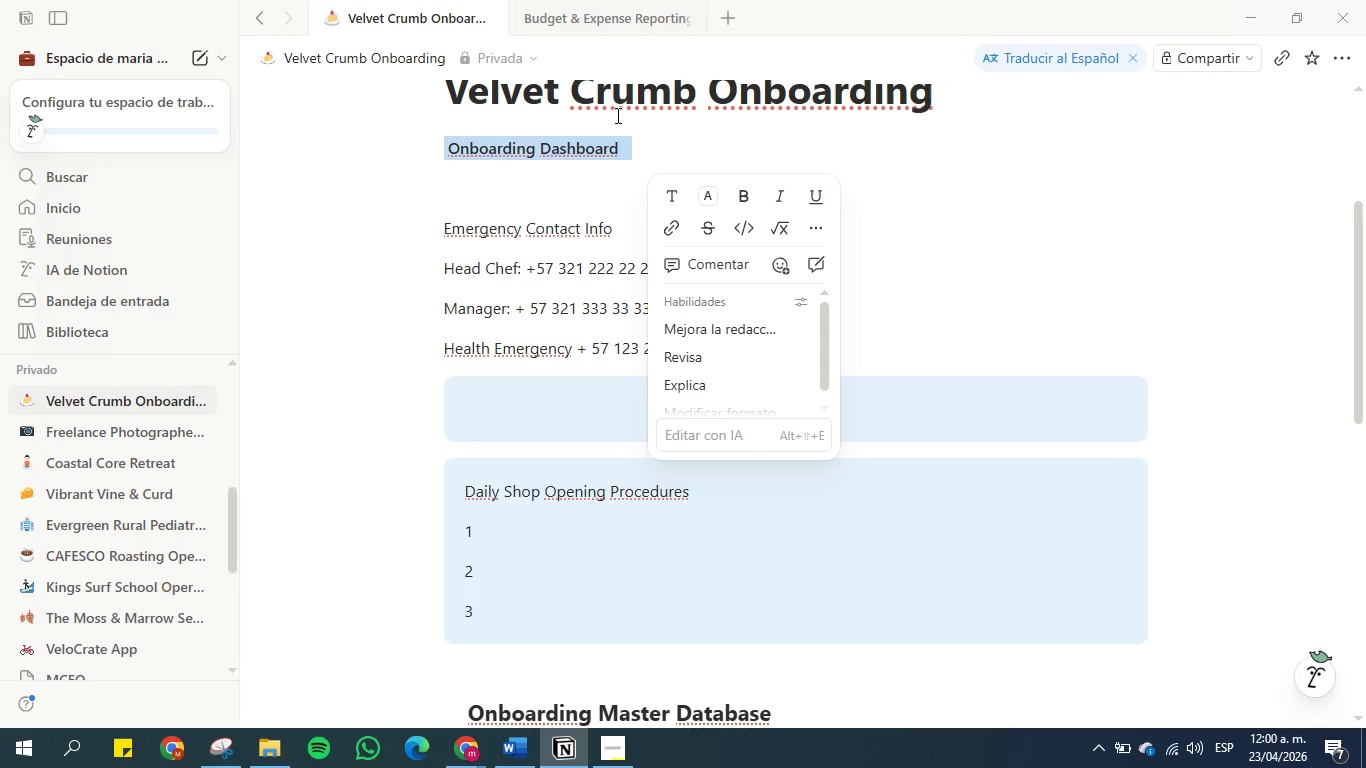 
left_click([612, 140])
 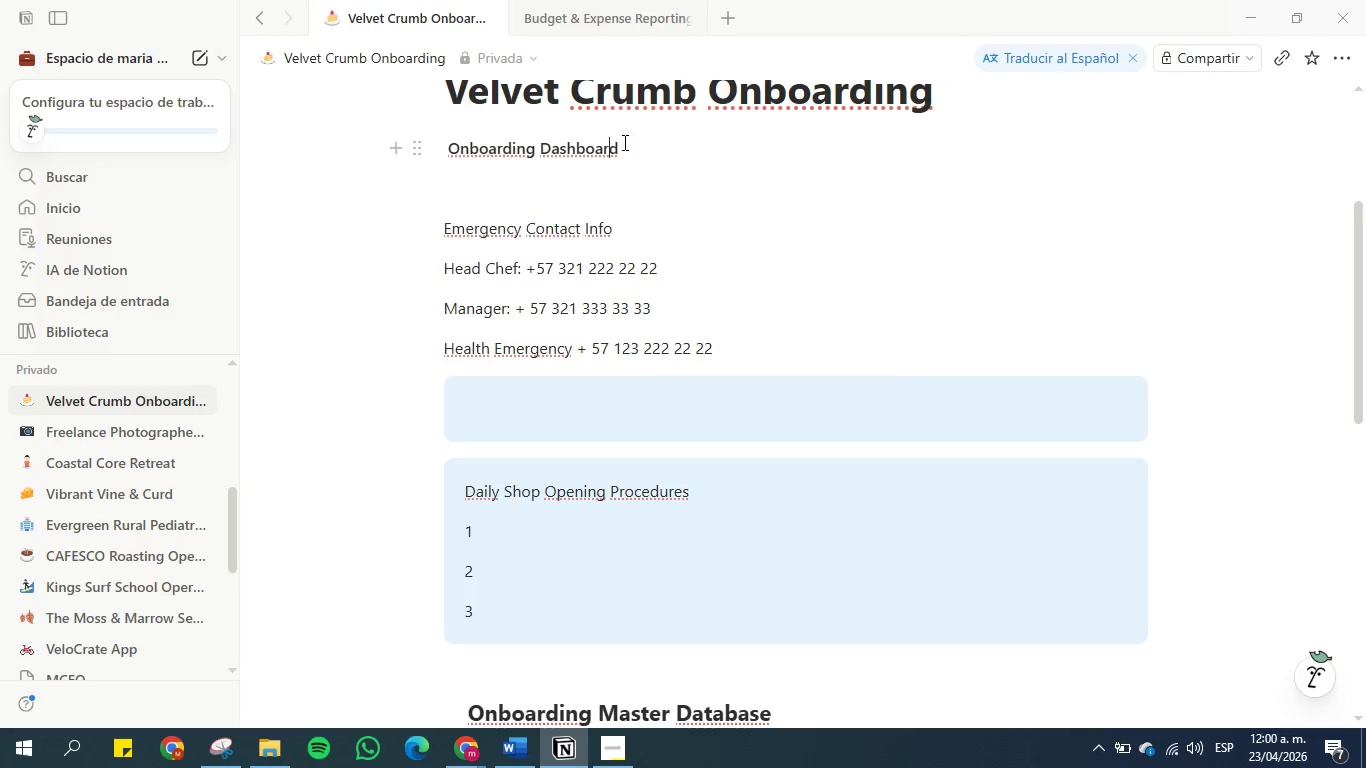 
left_click_drag(start_coordinate=[623, 142], to_coordinate=[543, 179])
 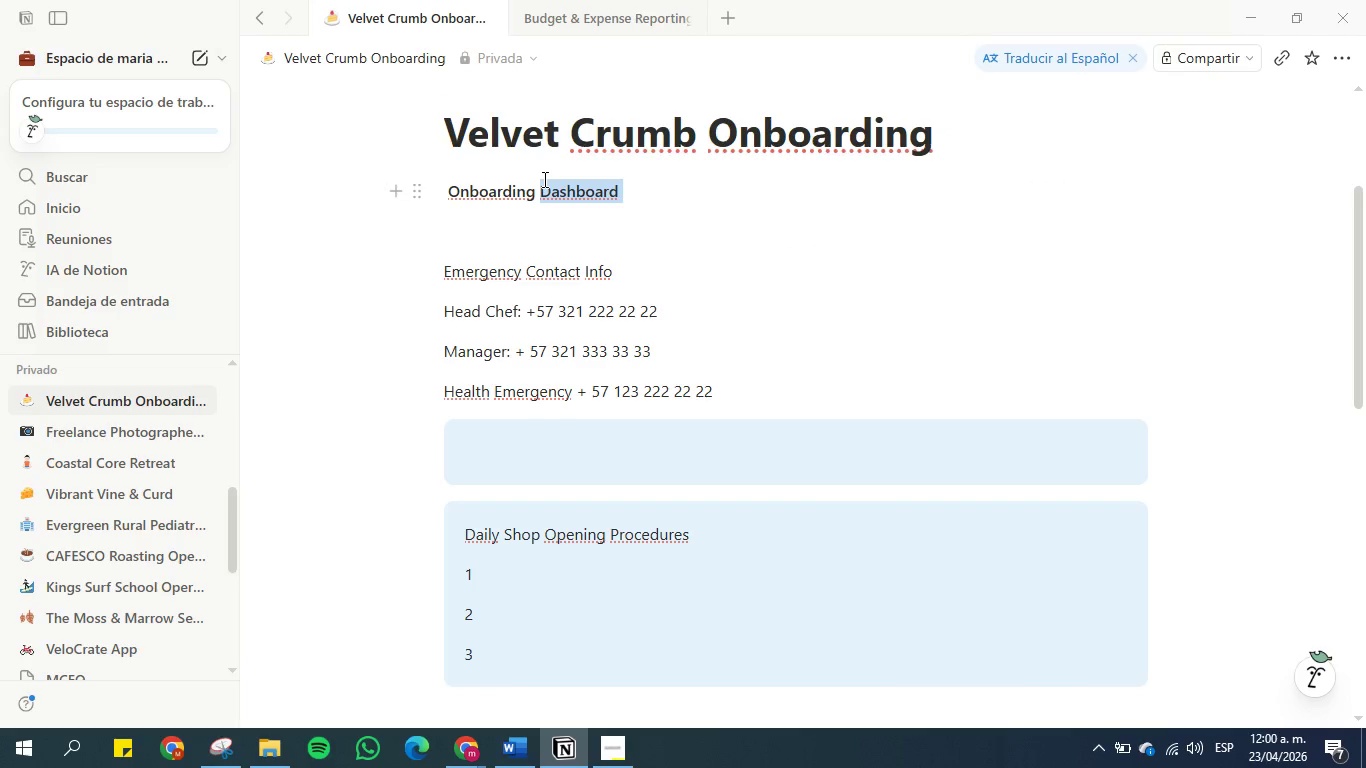 
key(Control+C)
 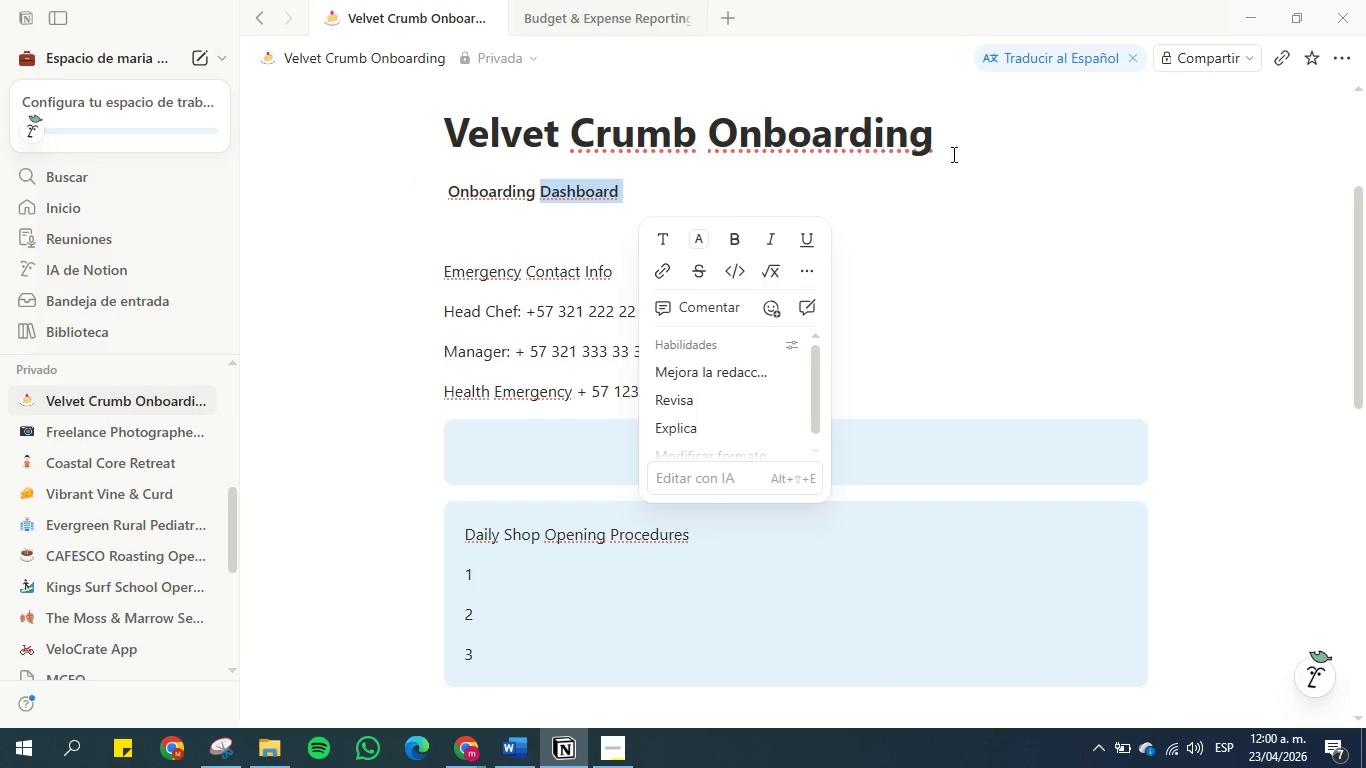 
left_click([992, 145])
 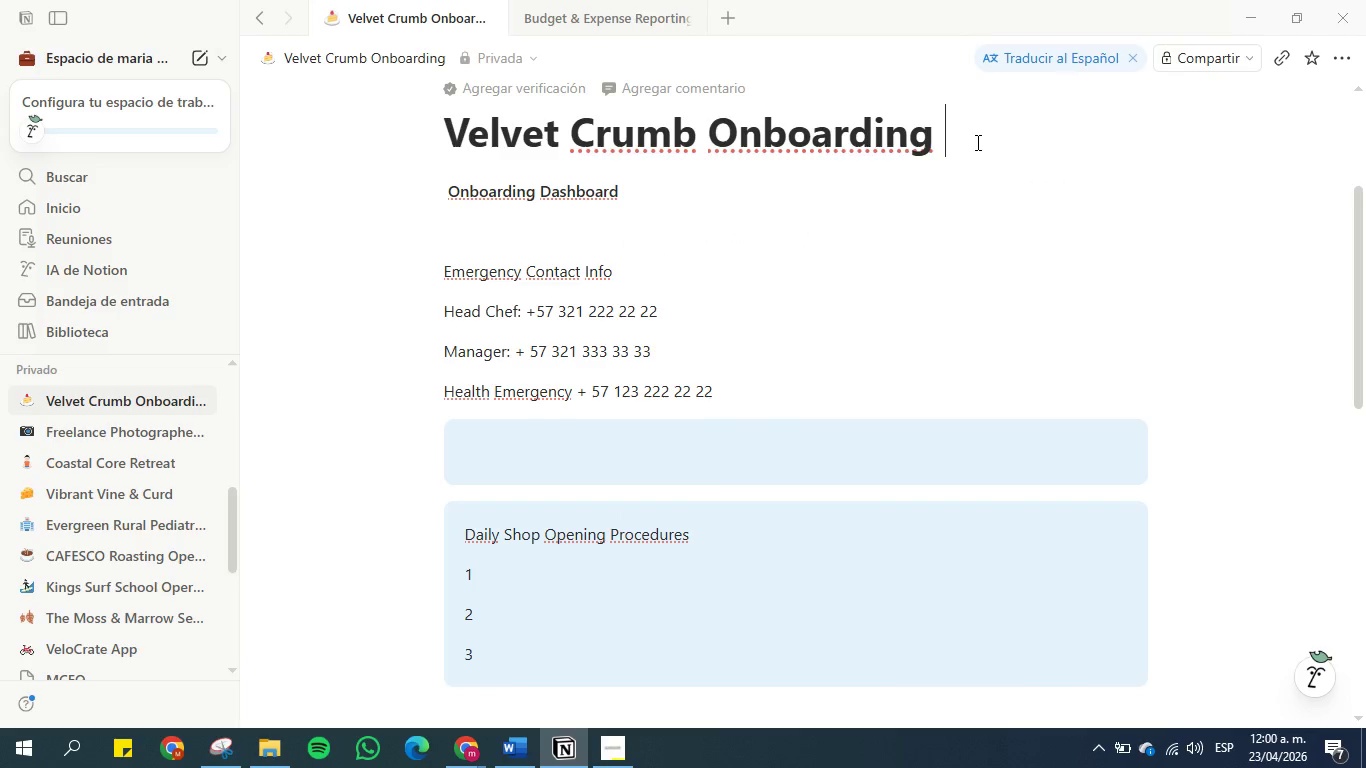 
key(Control+V)
 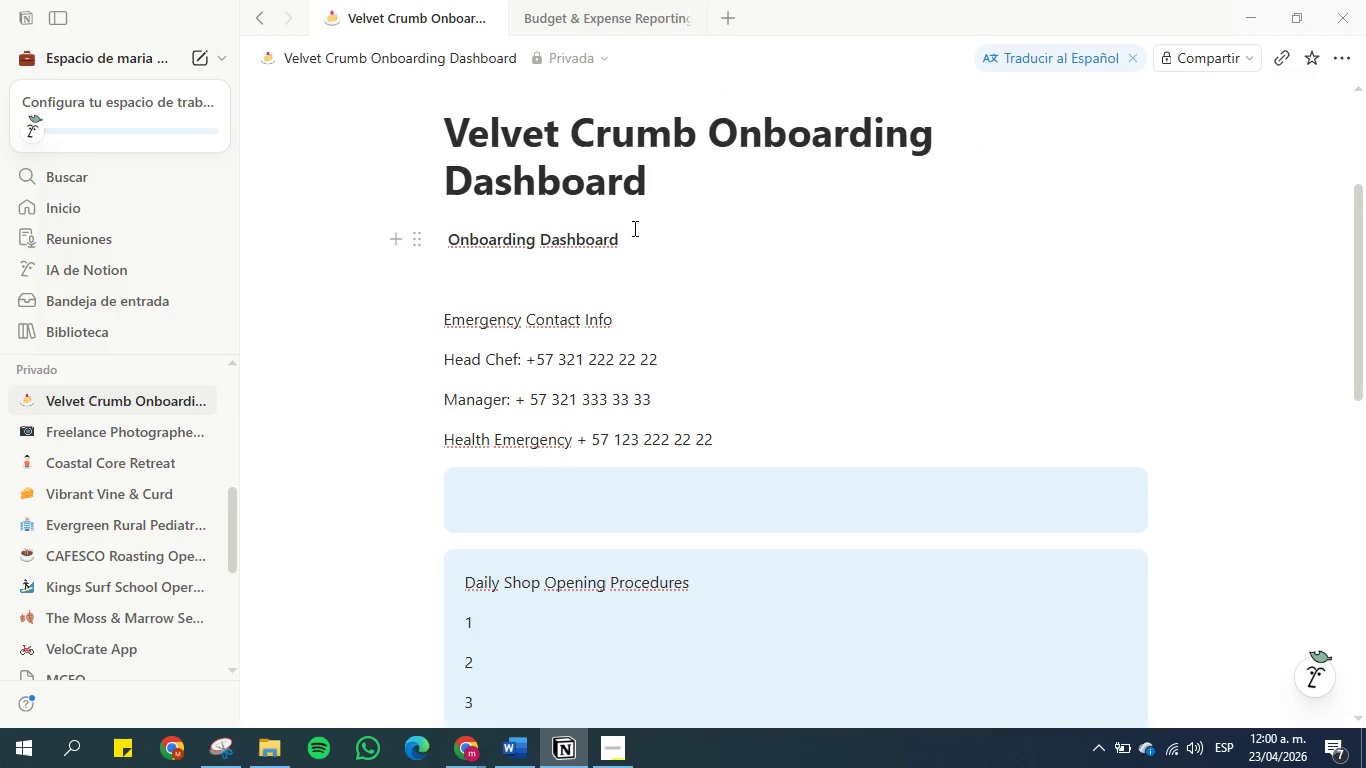 
left_click_drag(start_coordinate=[635, 244], to_coordinate=[443, 245])
 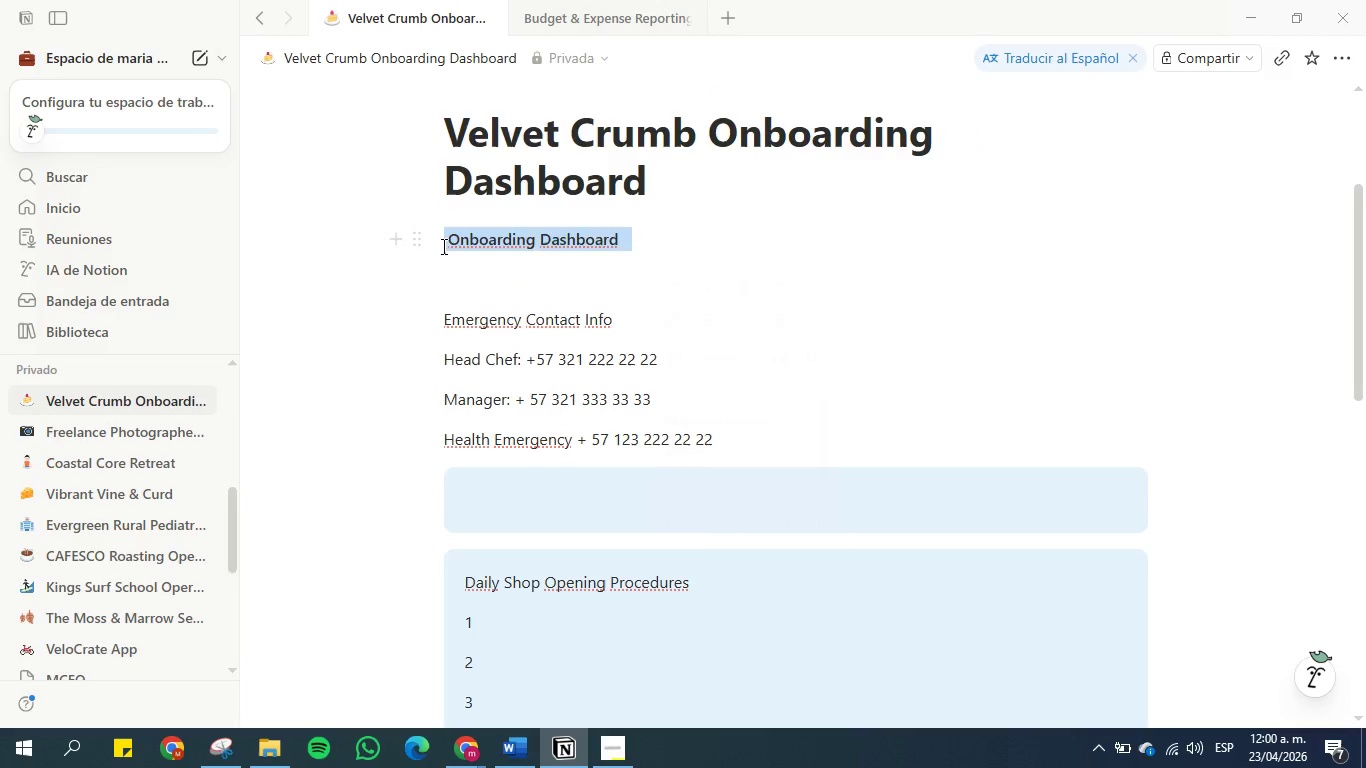 
key(Backspace)
 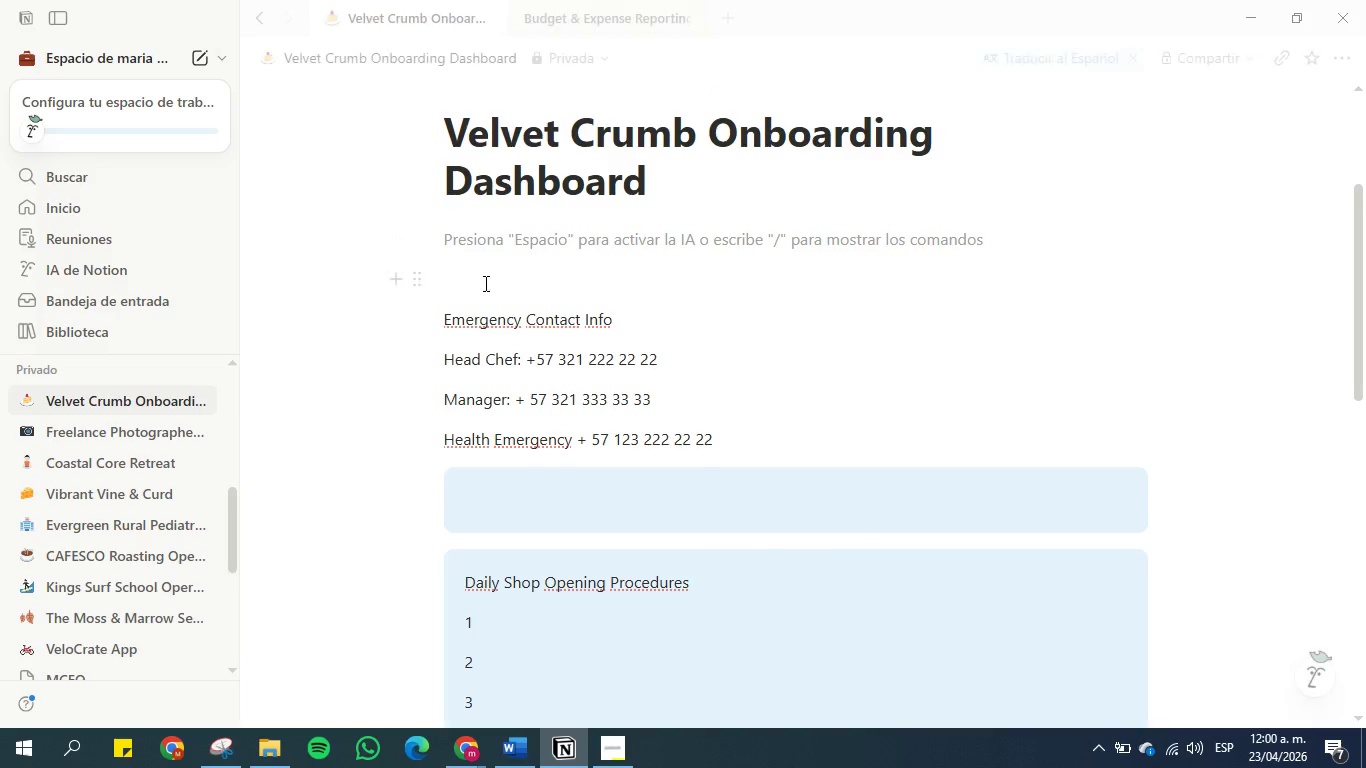 
left_click([475, 270])
 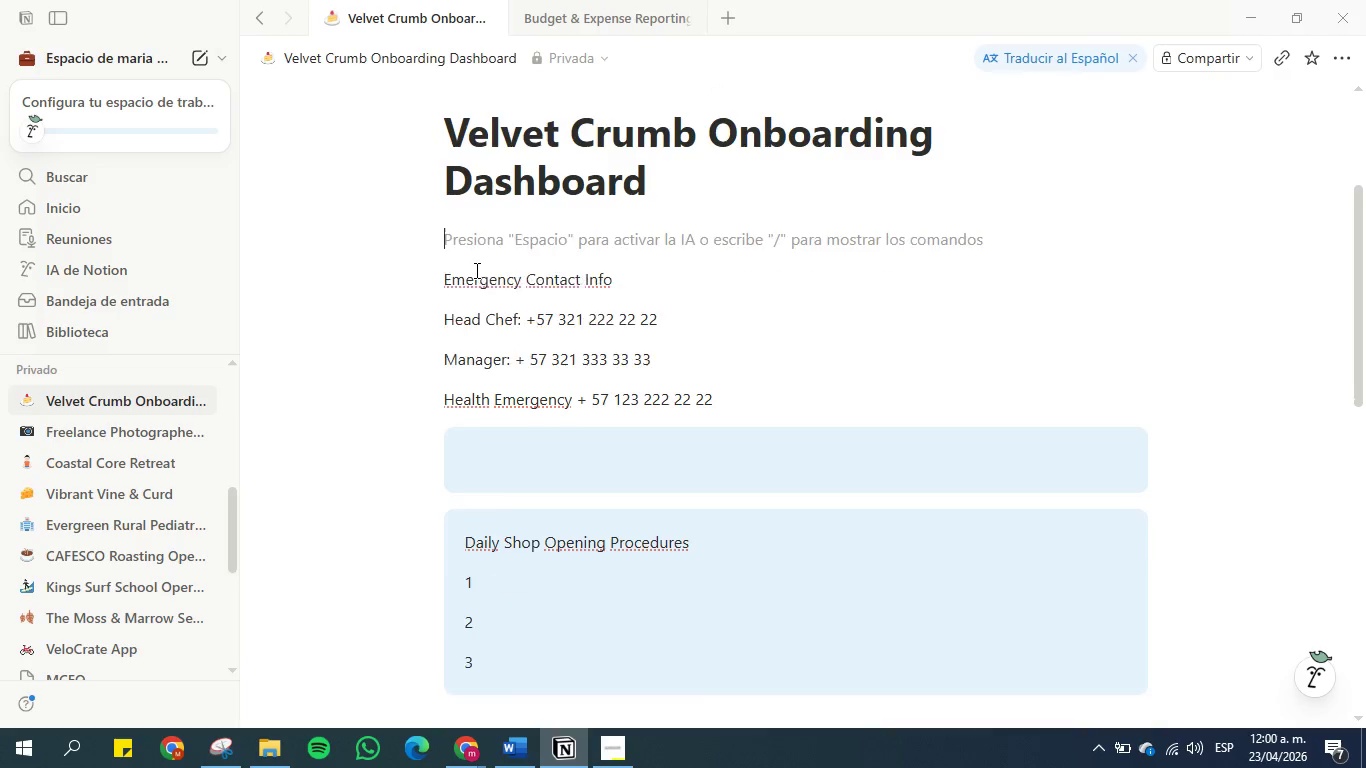 
key(Backspace)
 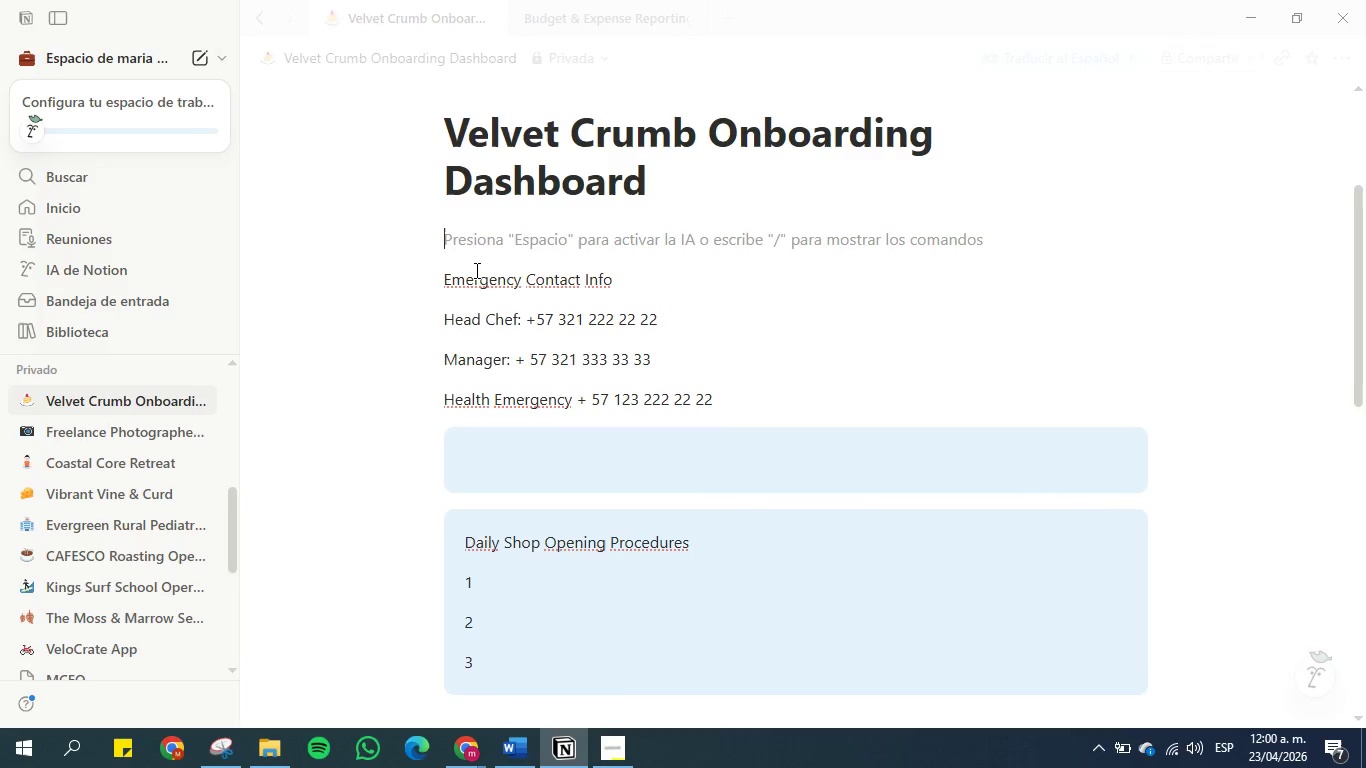 
key(Backspace)
 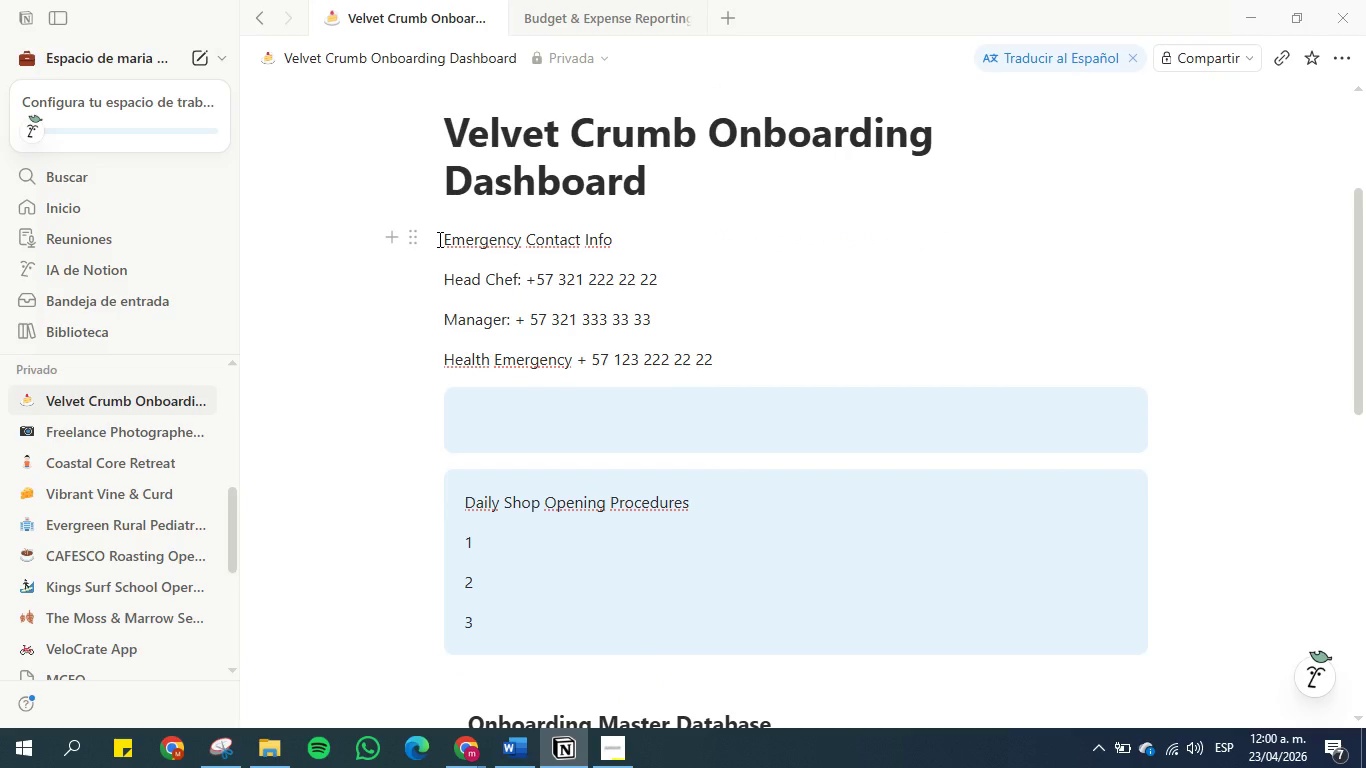 
left_click([442, 239])
 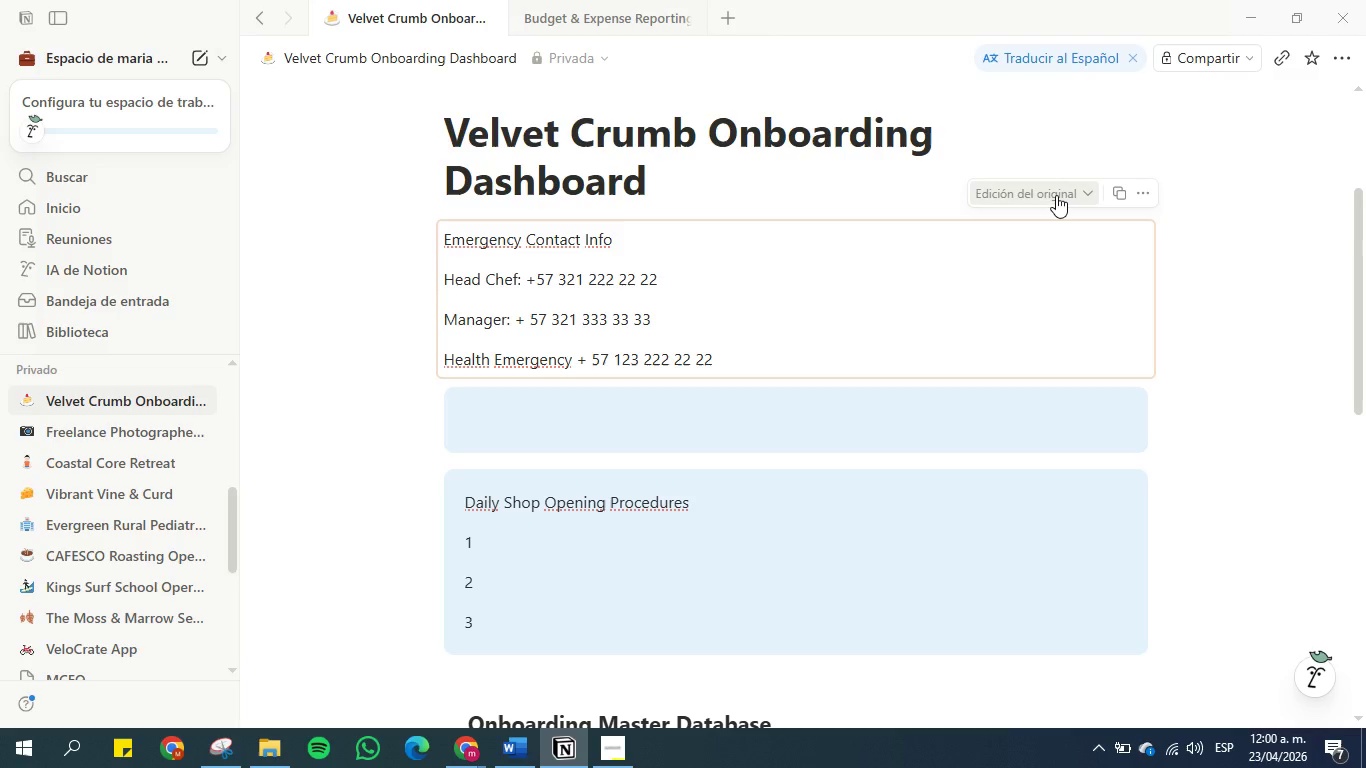 
left_click([1063, 195])
 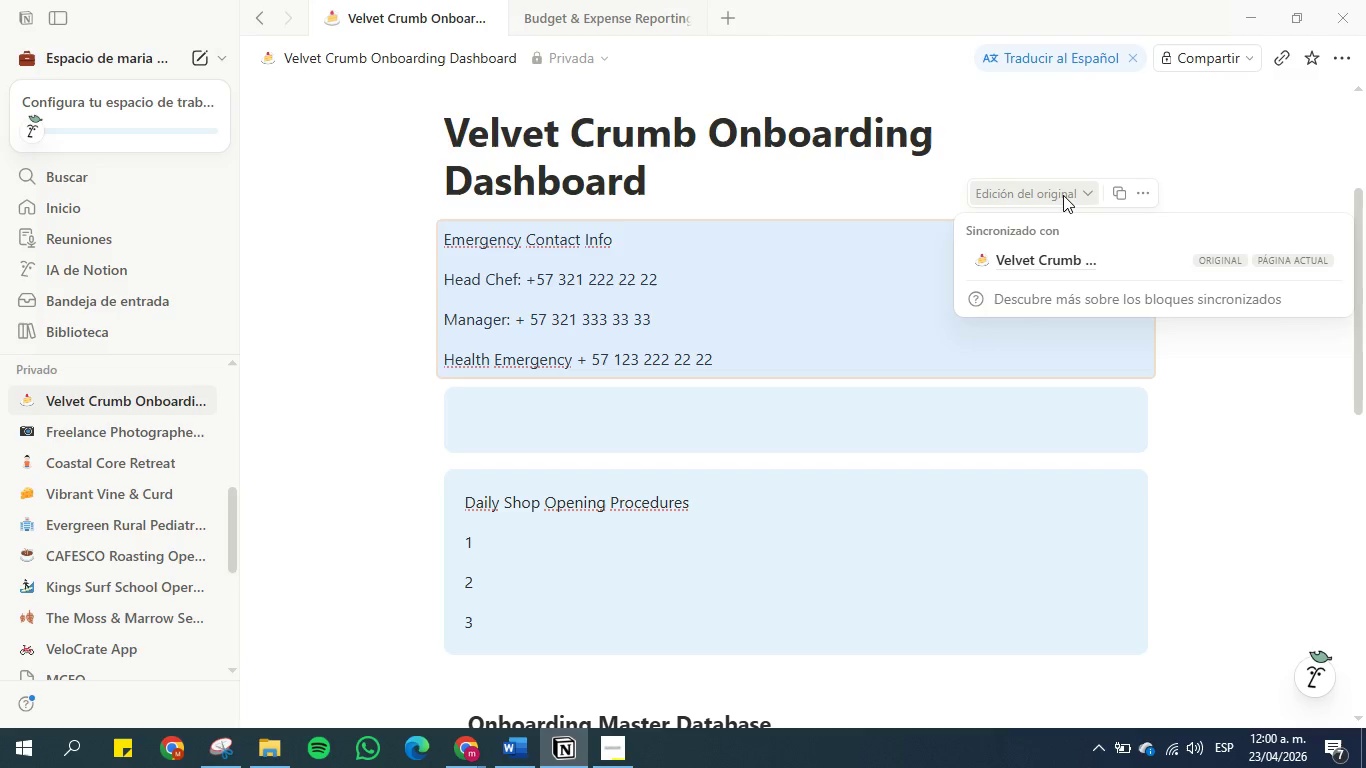 
left_click([1137, 194])
 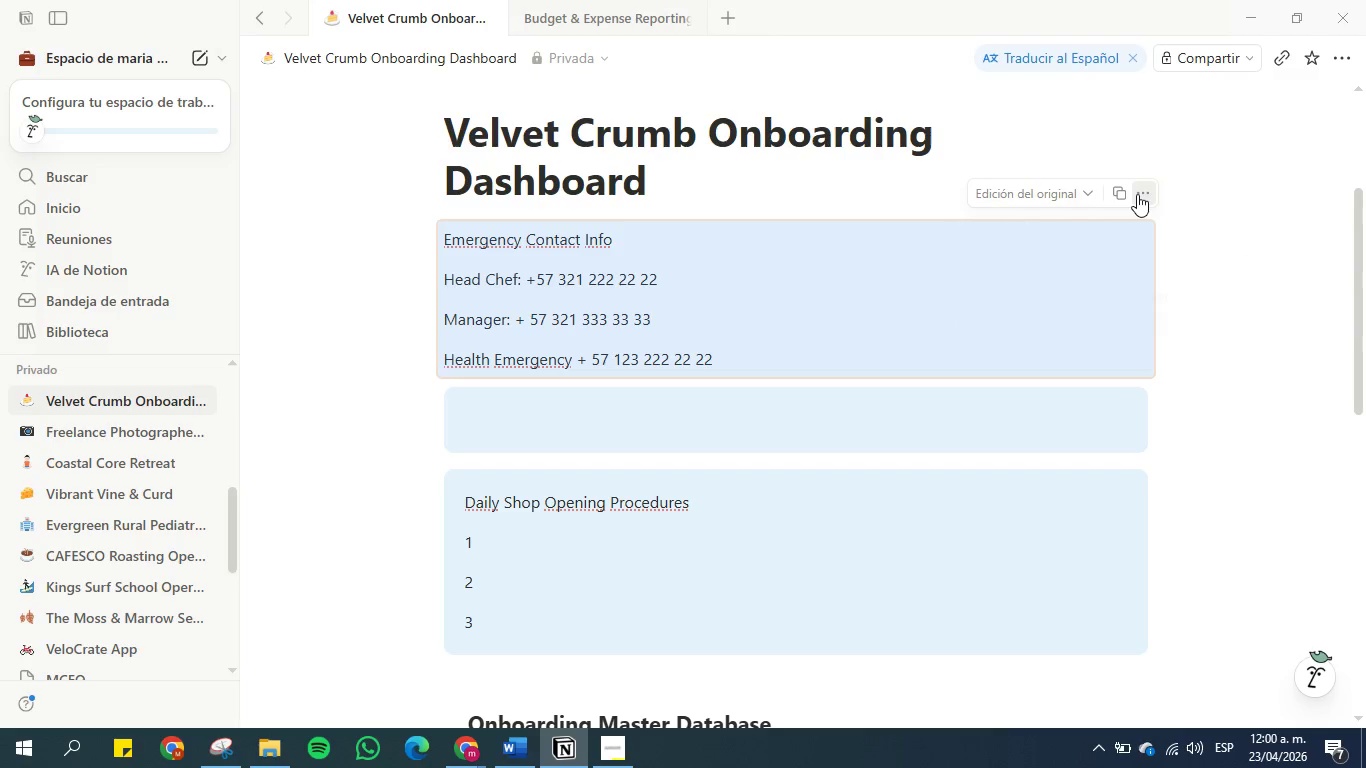 
left_click([1137, 194])
 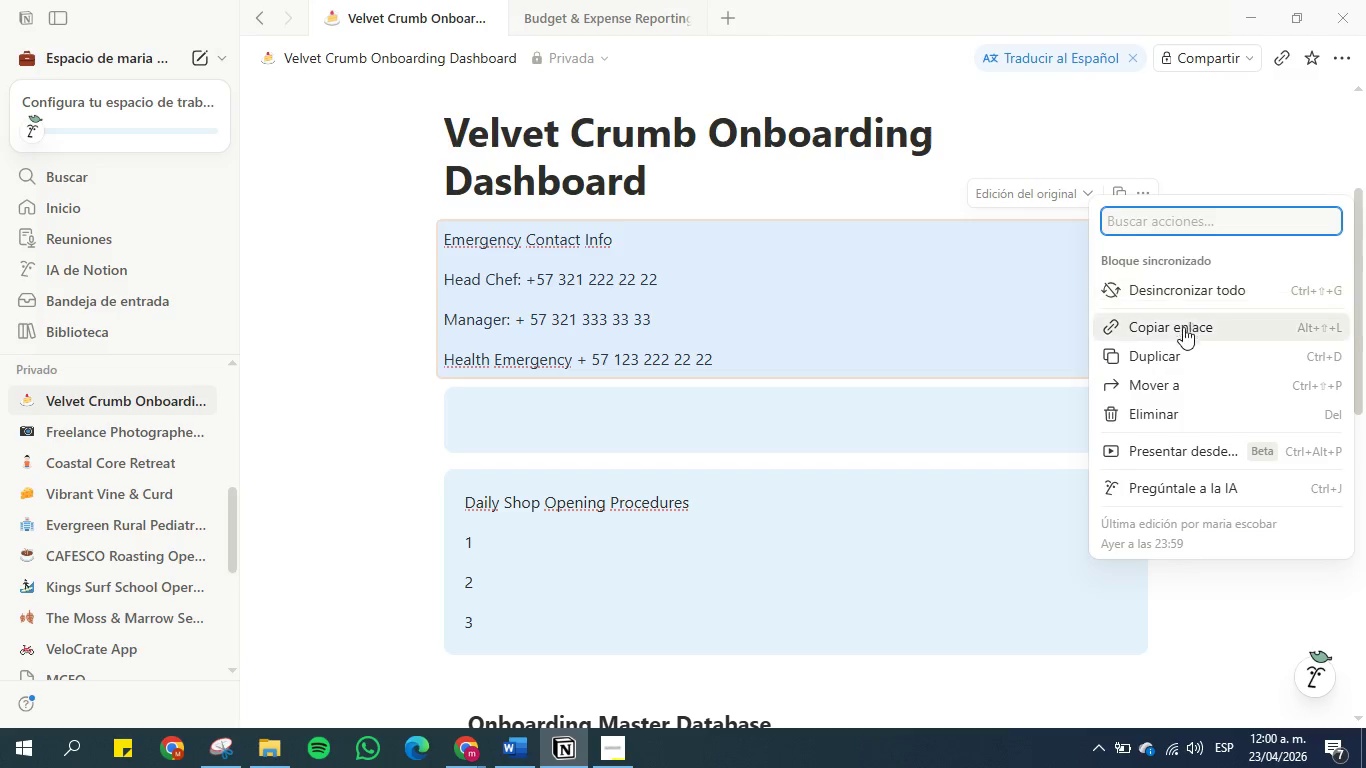 
scroll: coordinate [1181, 422], scroll_direction: down, amount: 3.0
 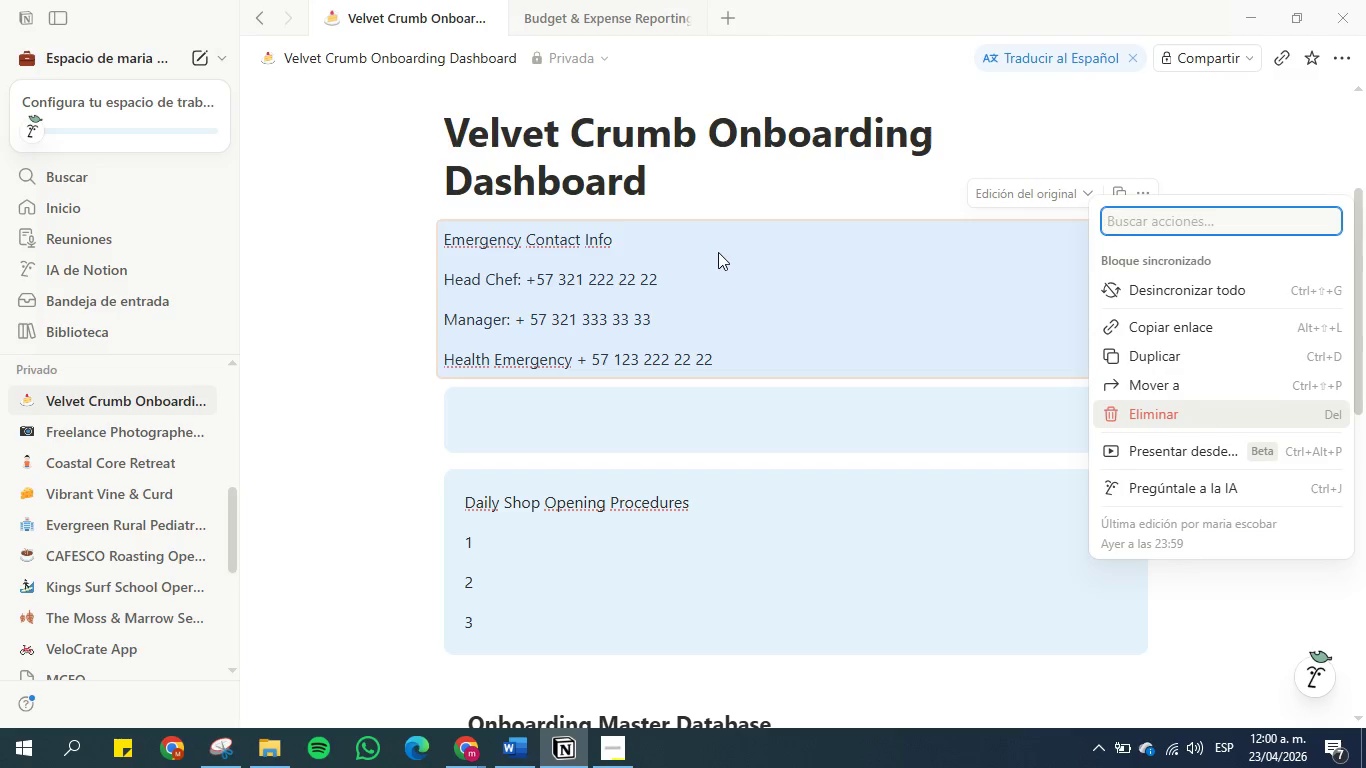 
left_click([693, 241])
 